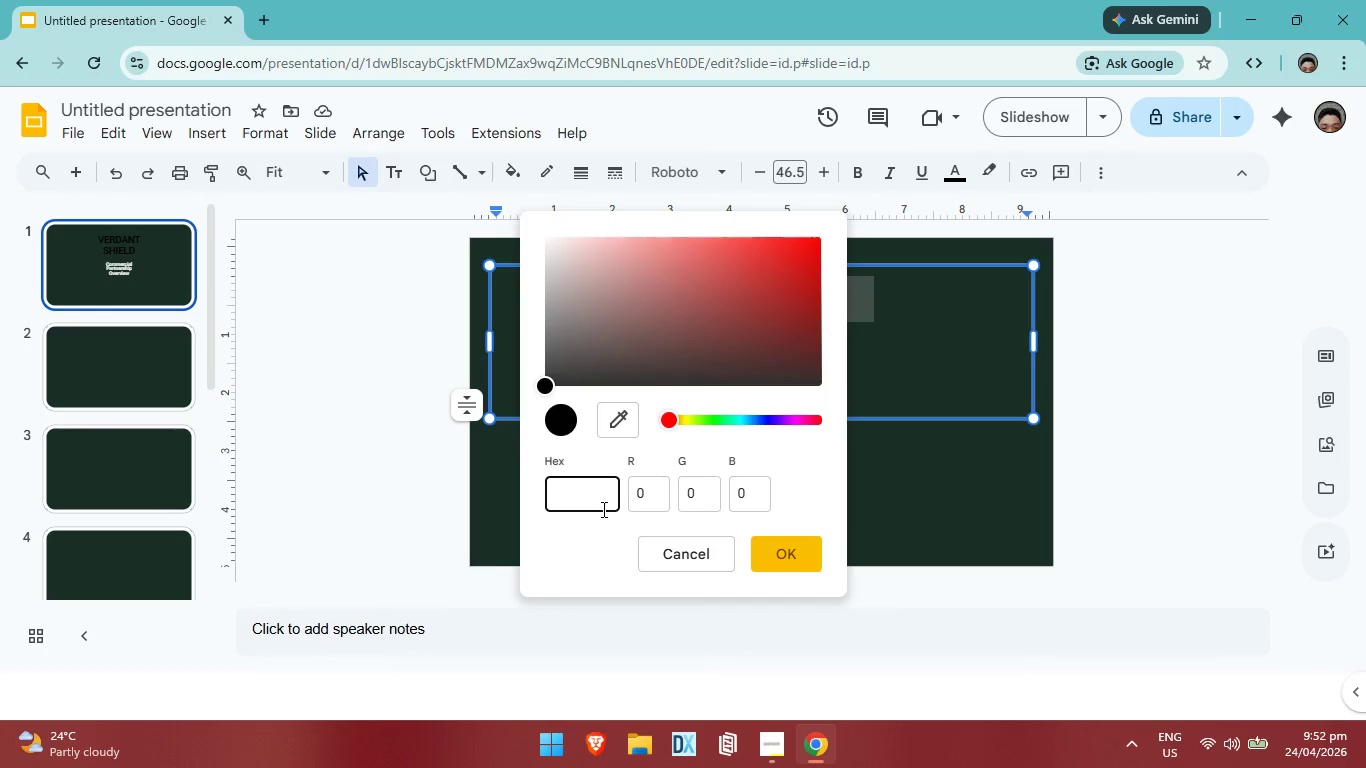 
left_click([713, 563])
 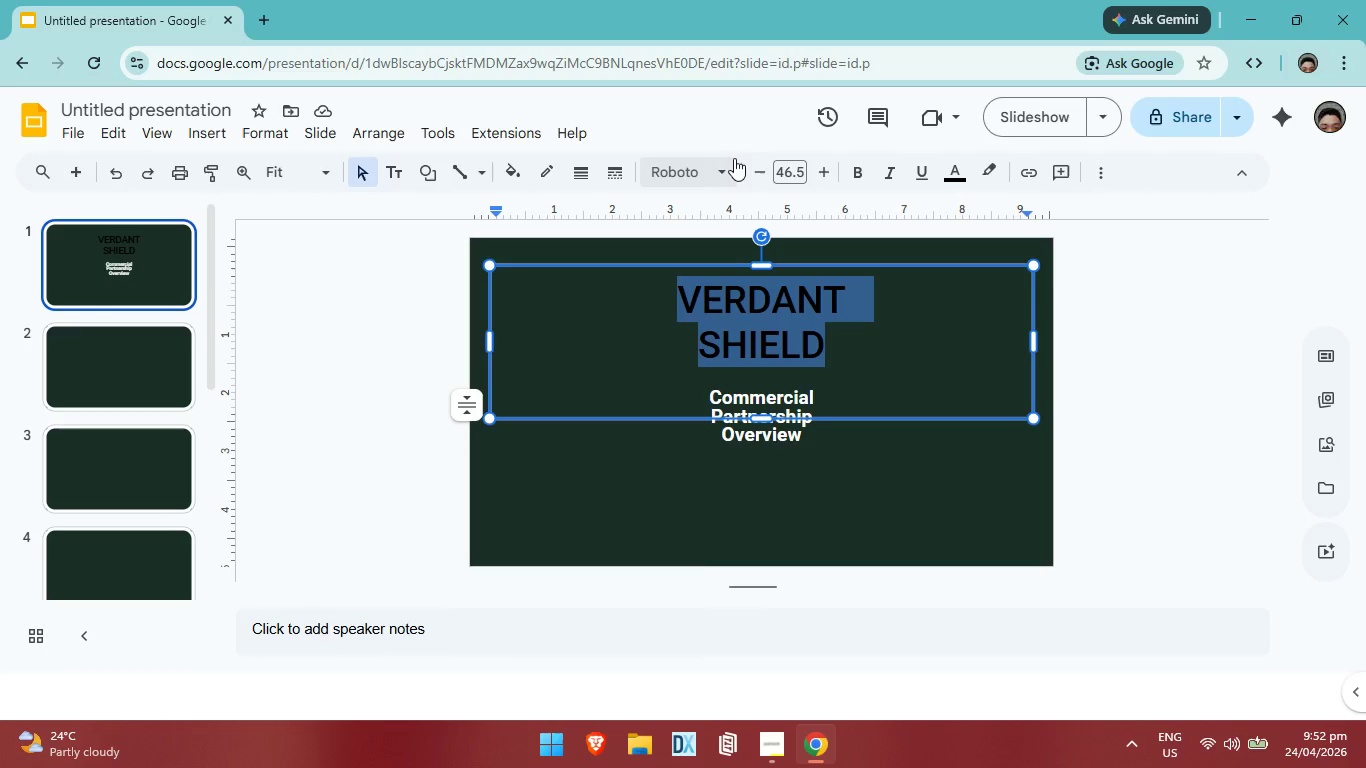 
left_click([727, 161])
 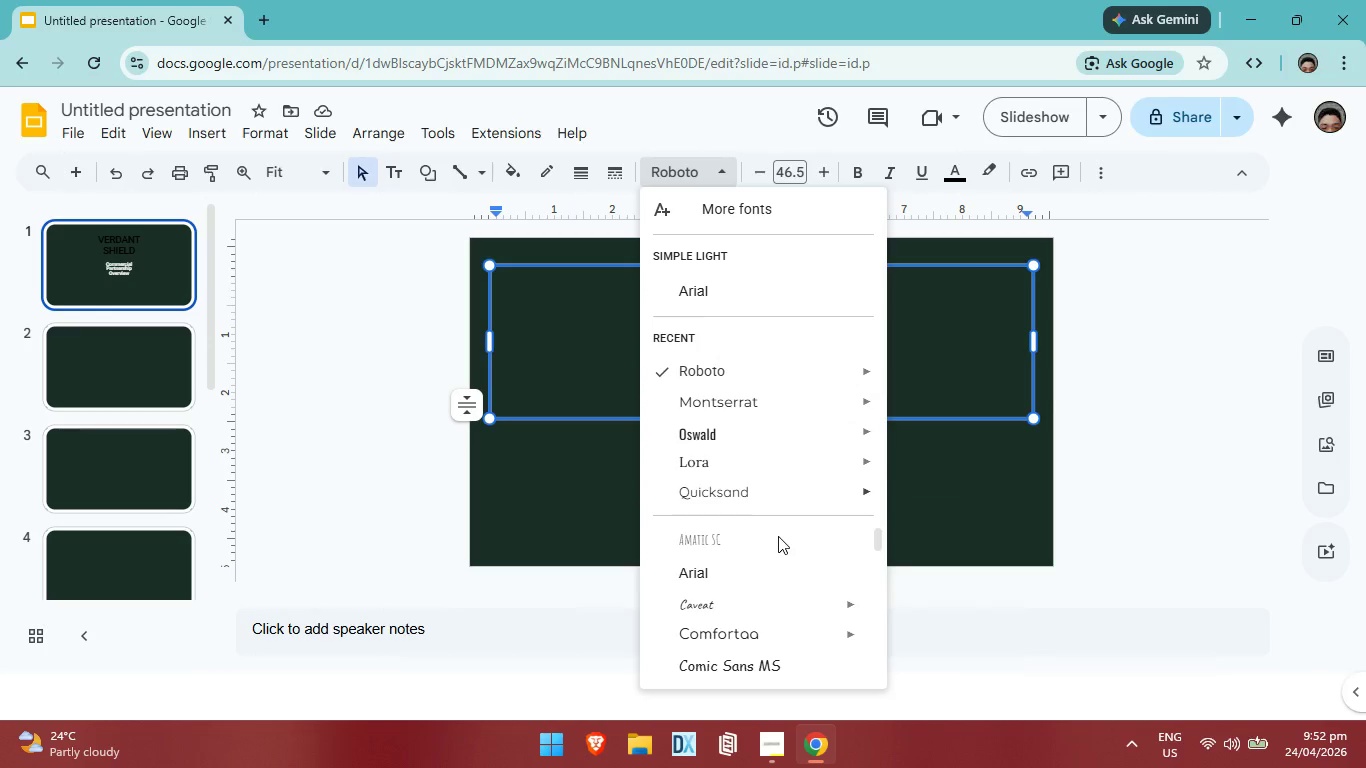 
scroll: coordinate [783, 564], scroll_direction: down, amount: 7.0
 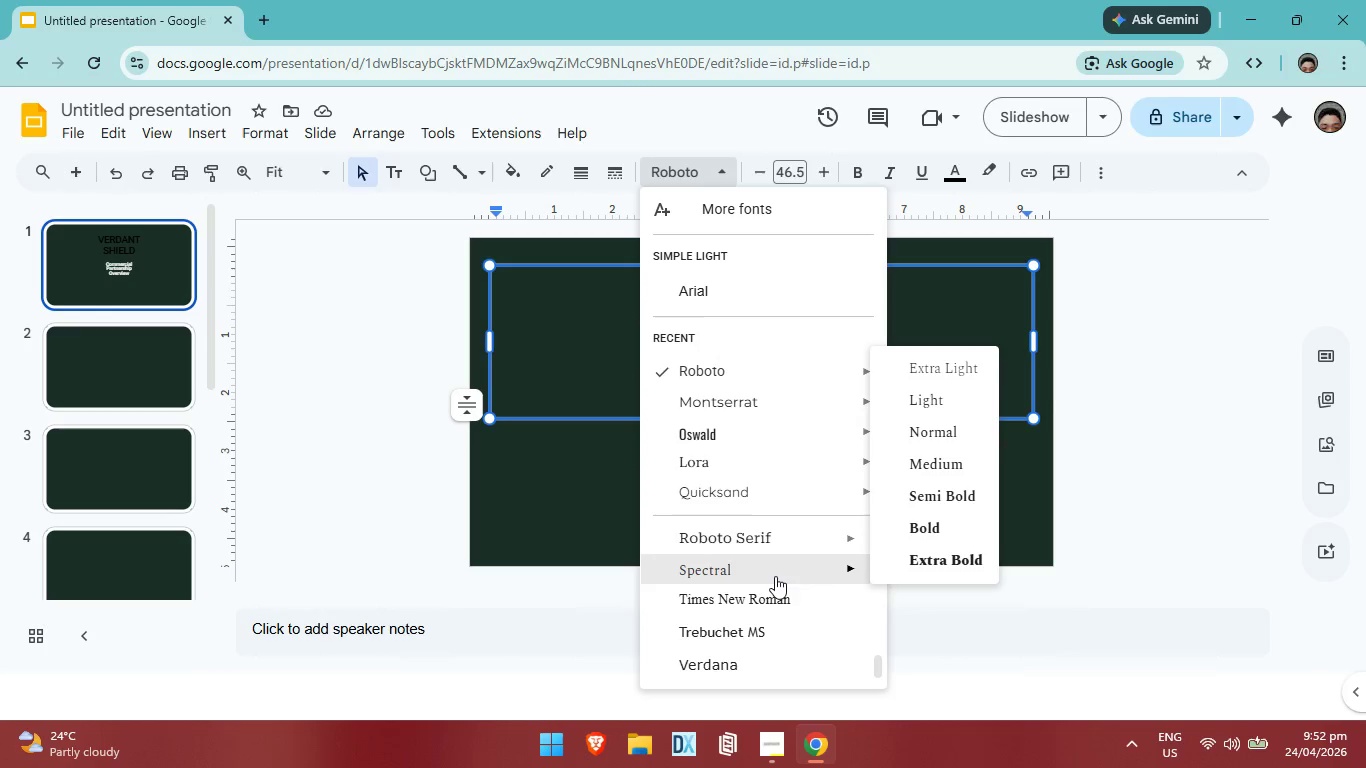 
scroll: coordinate [756, 595], scroll_direction: up, amount: 2.0
 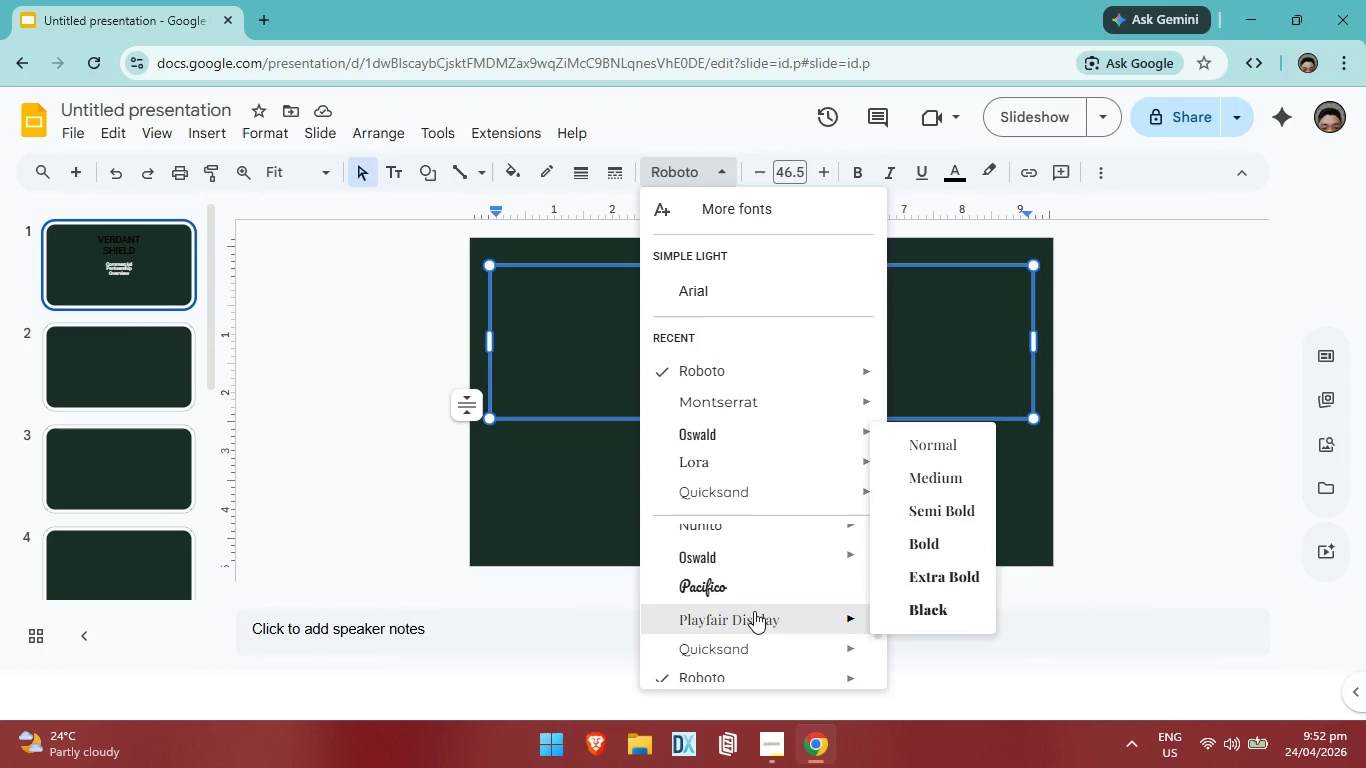 
left_click([754, 611])
 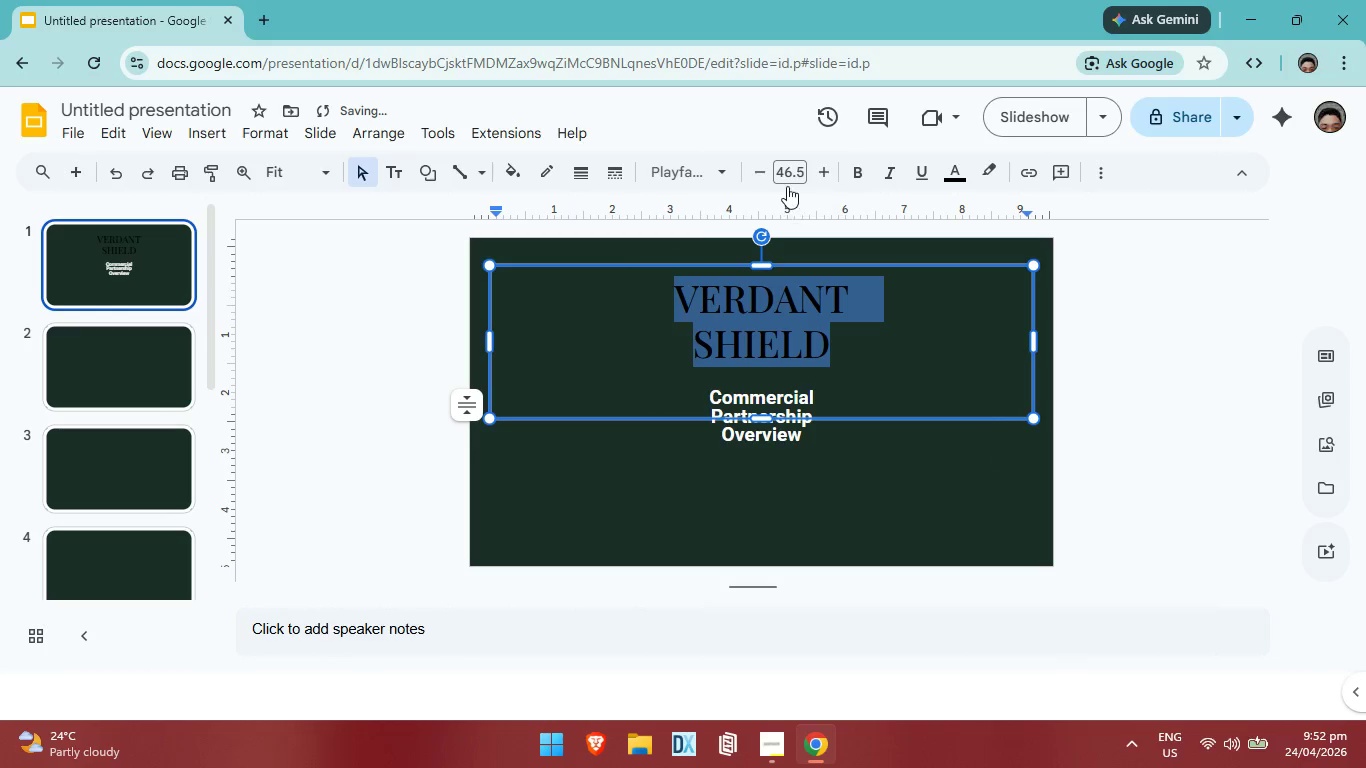 
left_click([857, 174])
 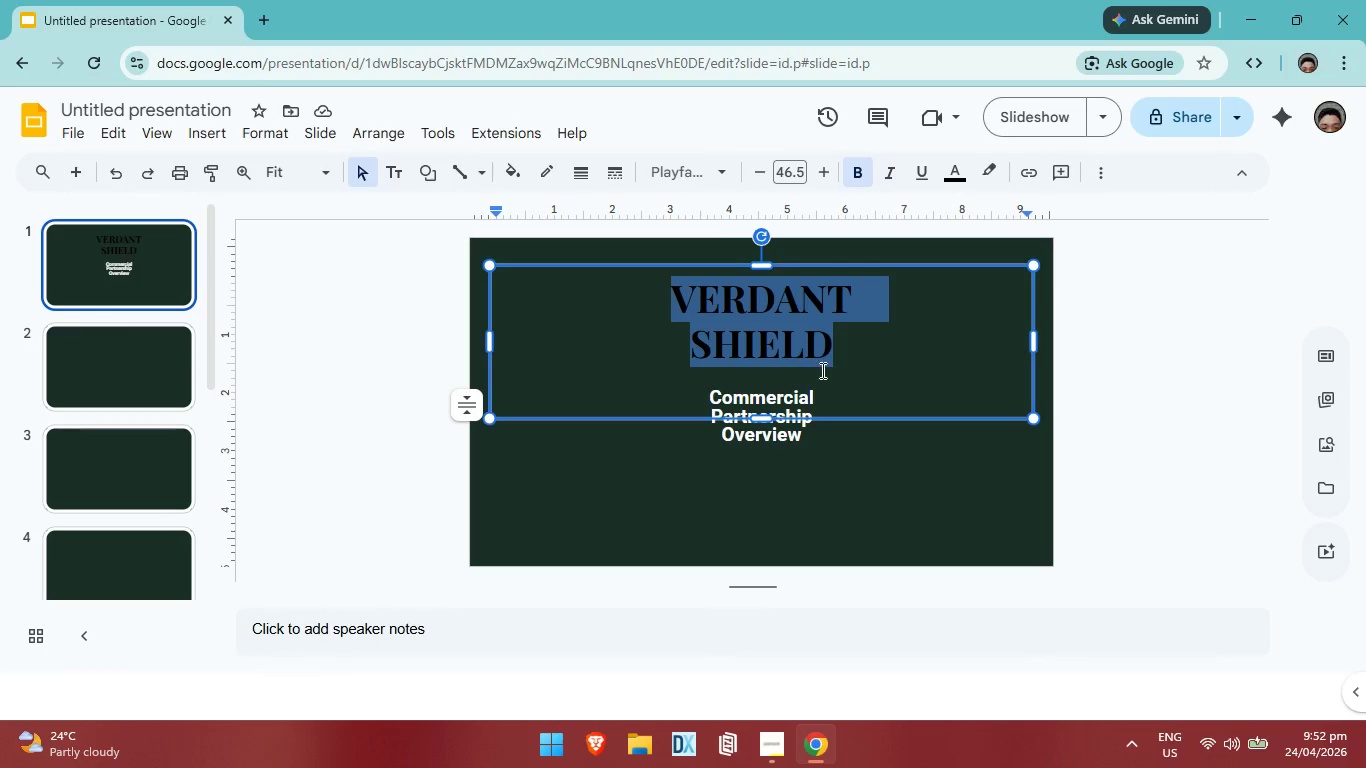 
wait(15.45)
 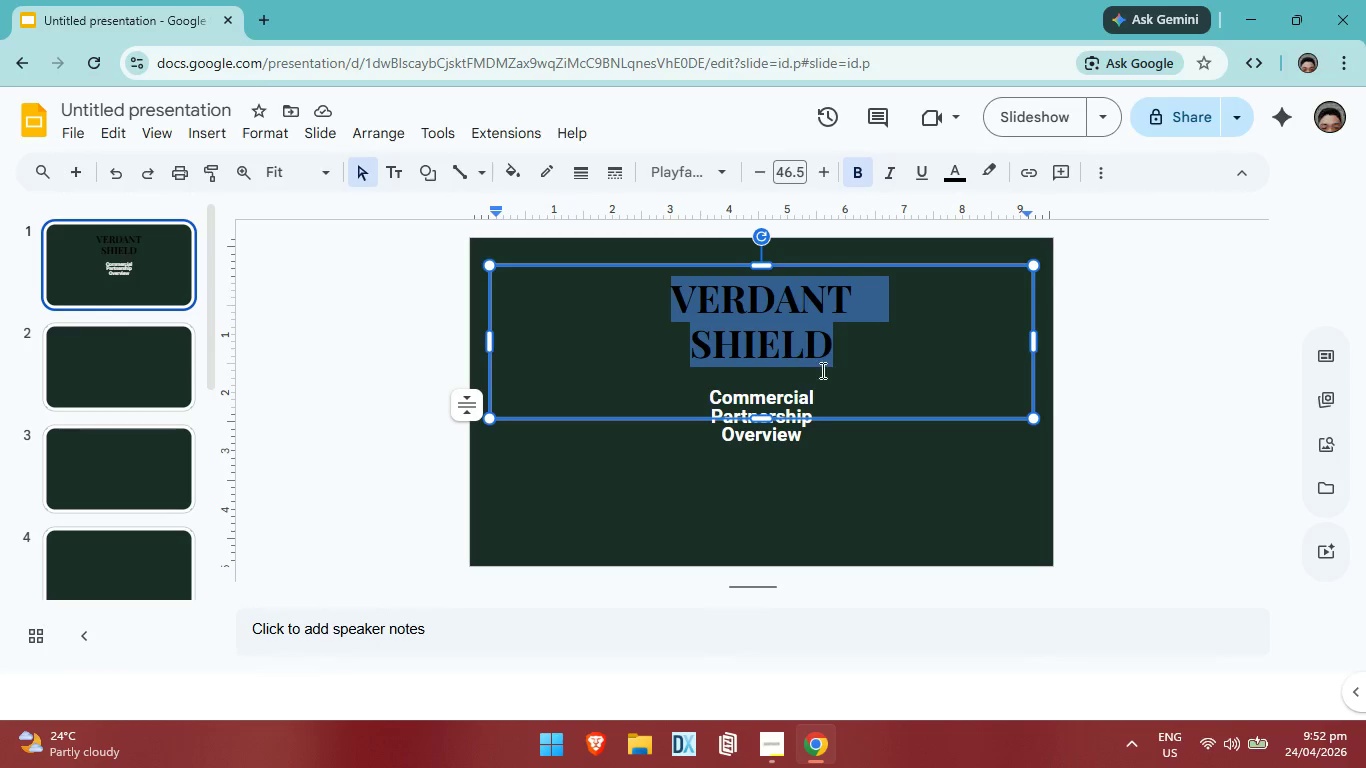 
left_click([813, 167])
 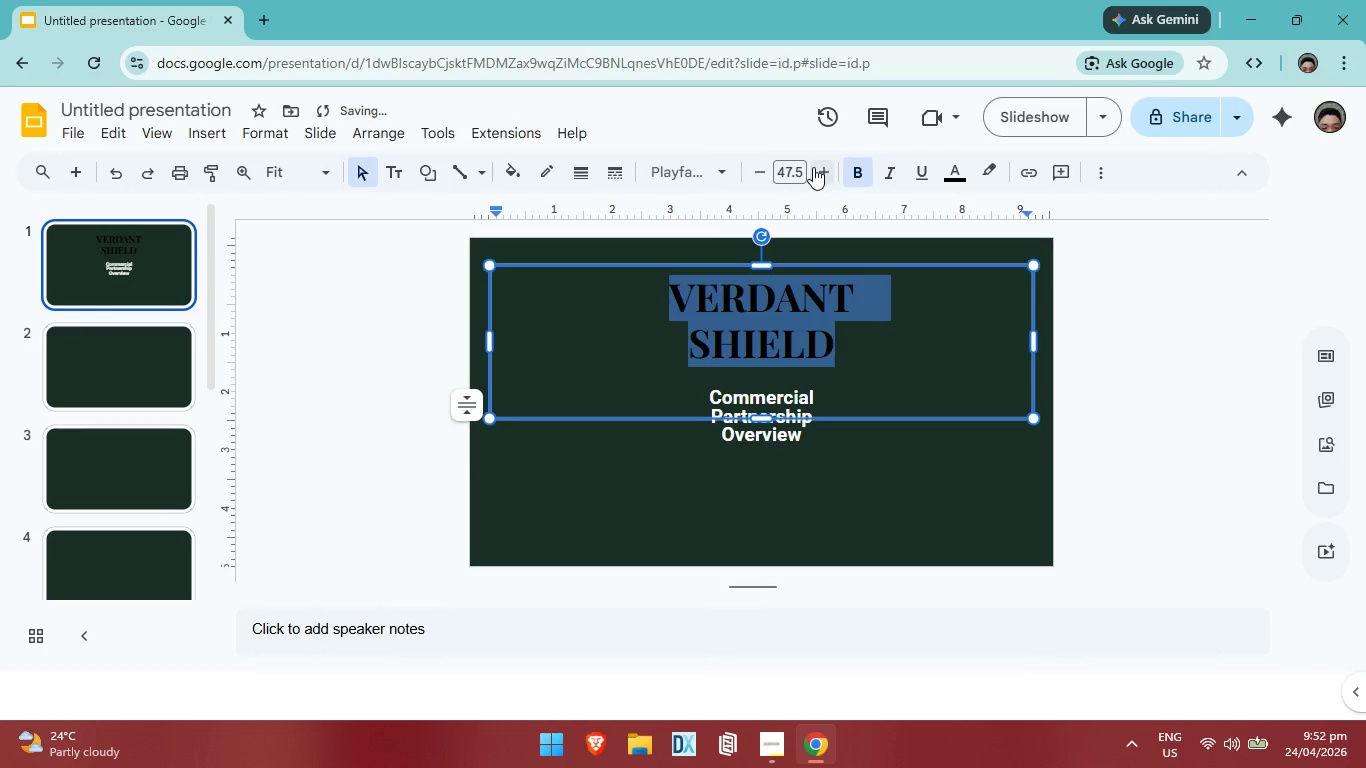 
left_click([813, 167])
 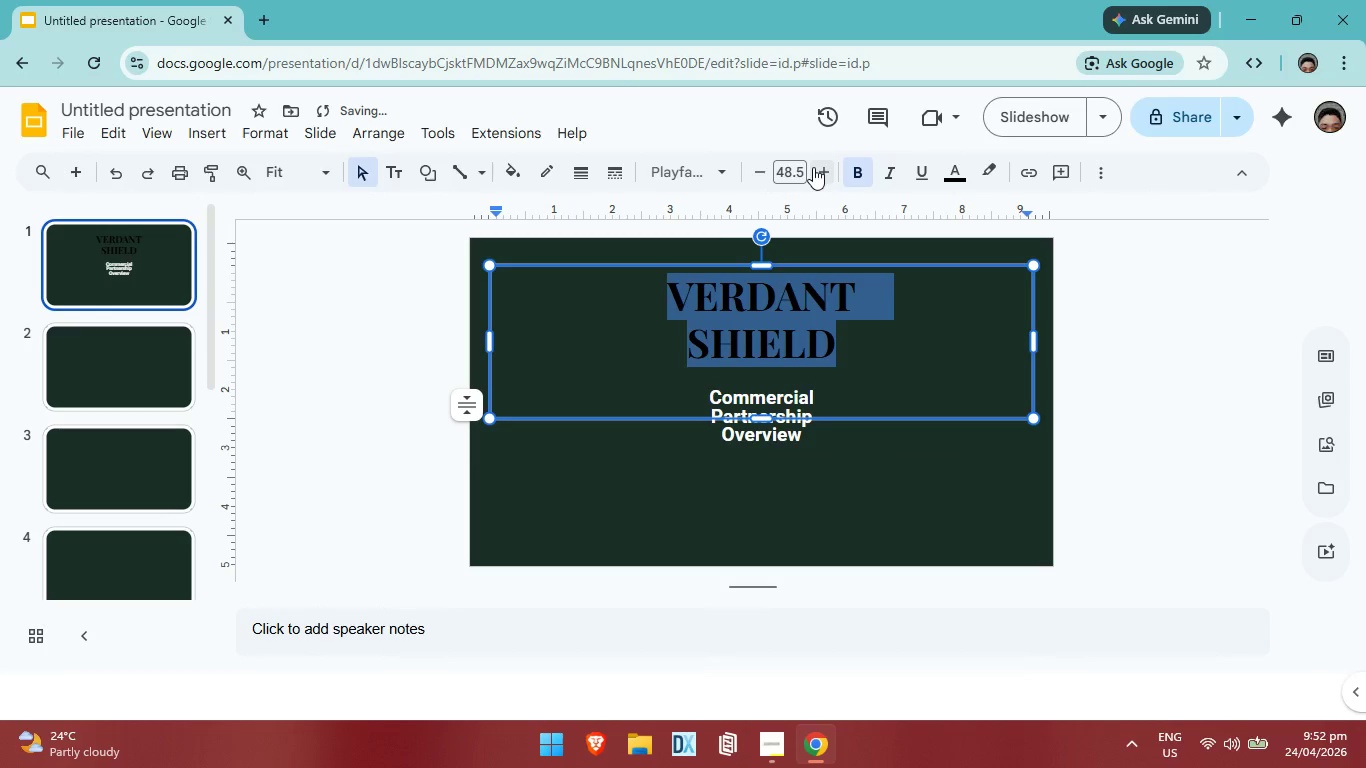 
left_click([813, 167])
 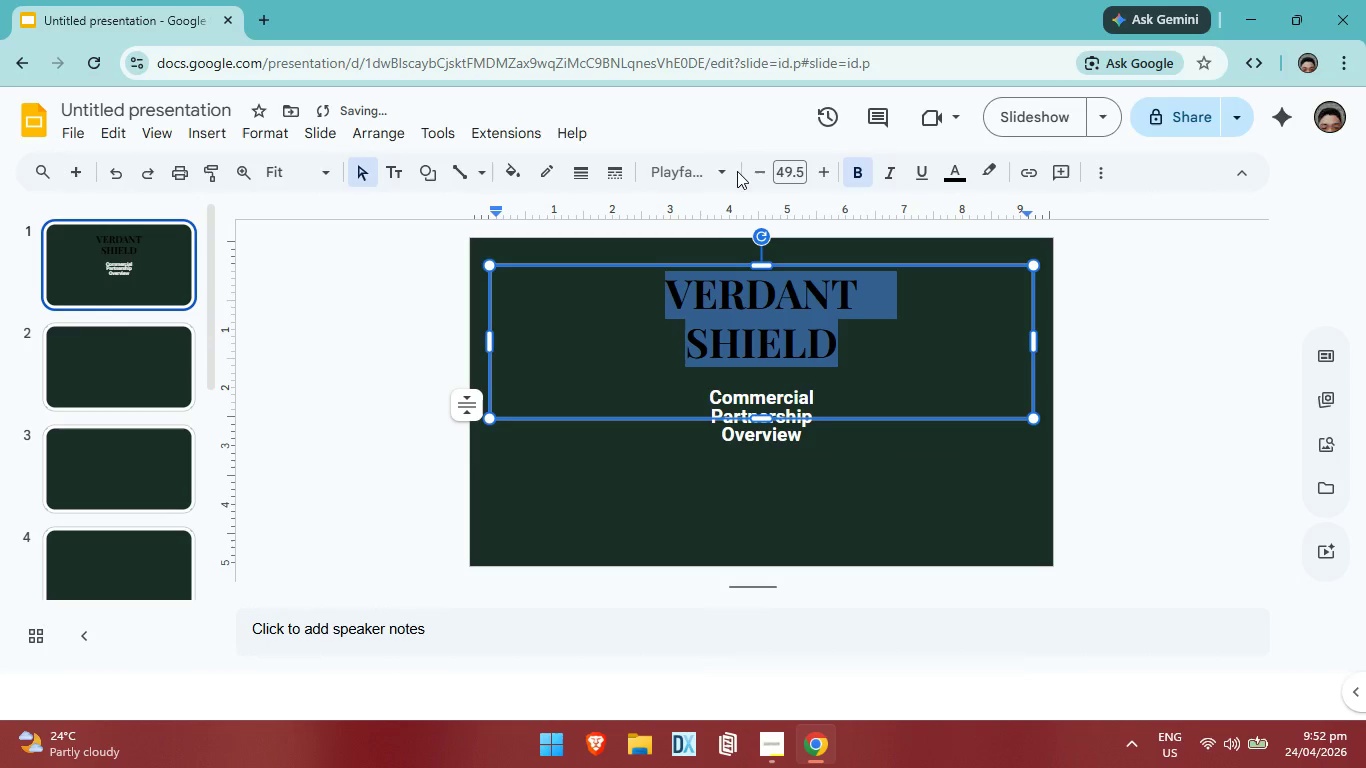 
mouse_move([713, 191])
 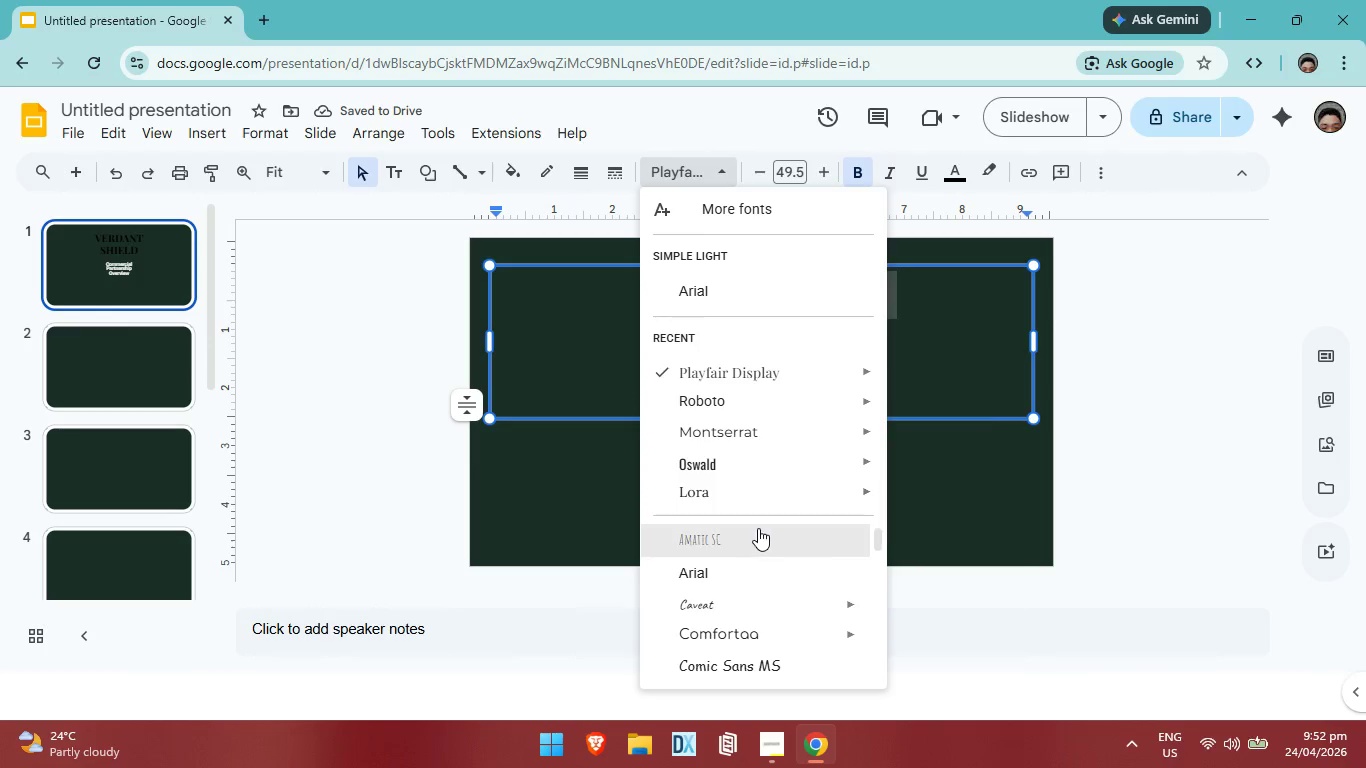 
scroll: coordinate [743, 597], scroll_direction: down, amount: 8.0
 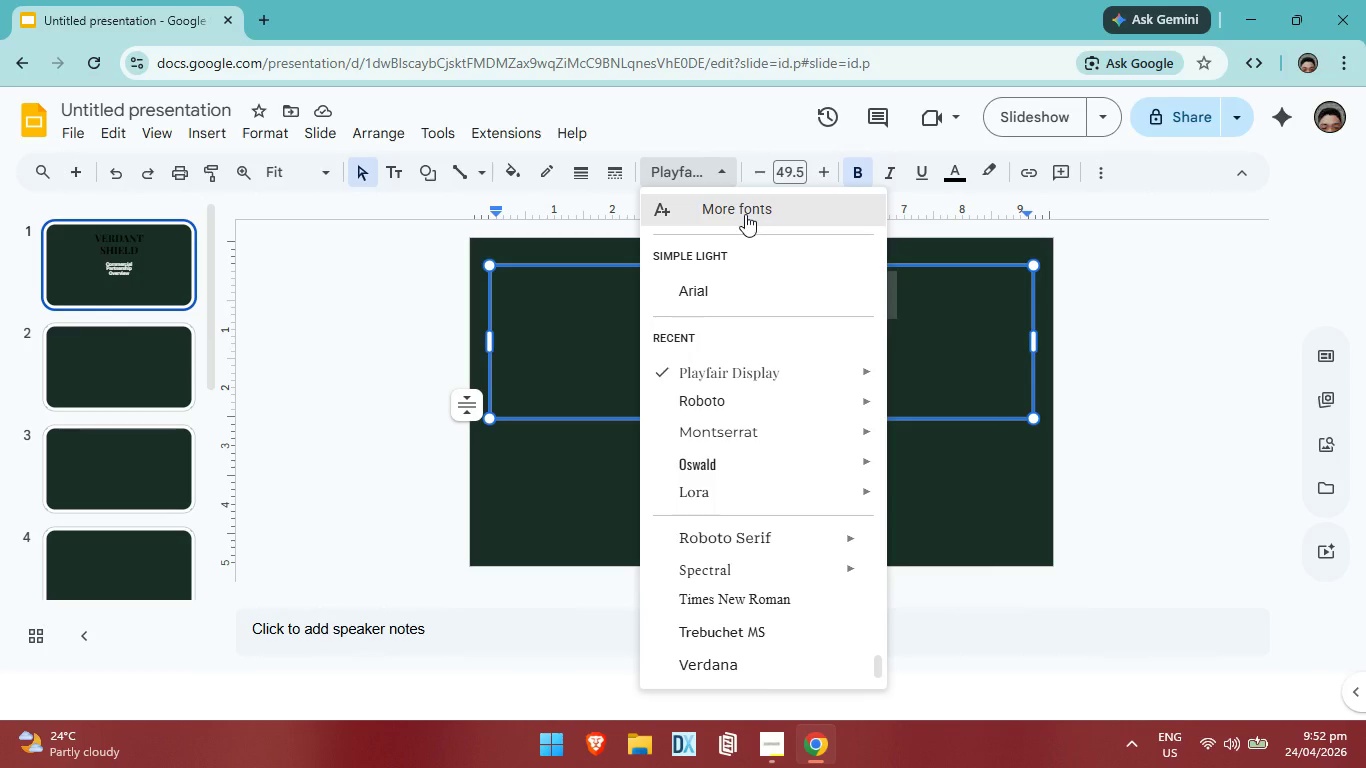 
left_click([745, 214])
 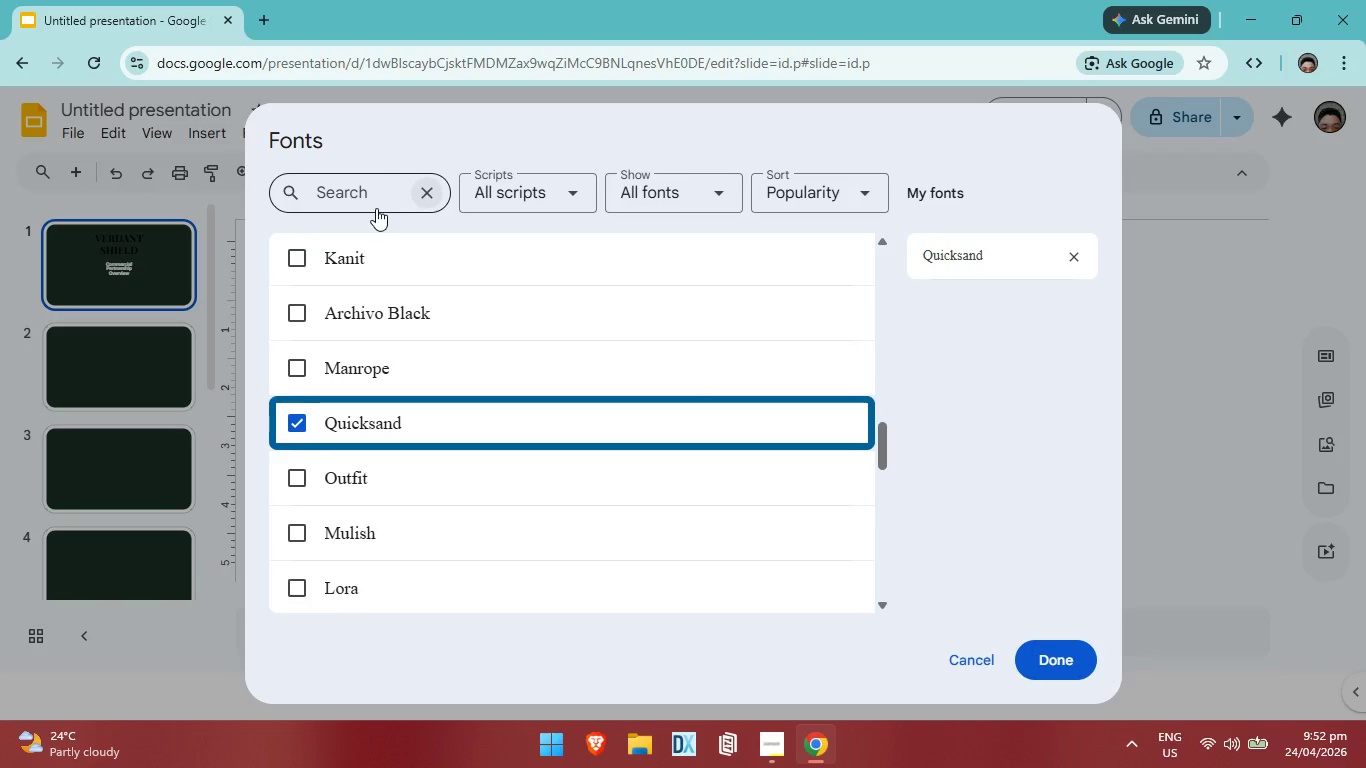 
left_click([361, 192])
 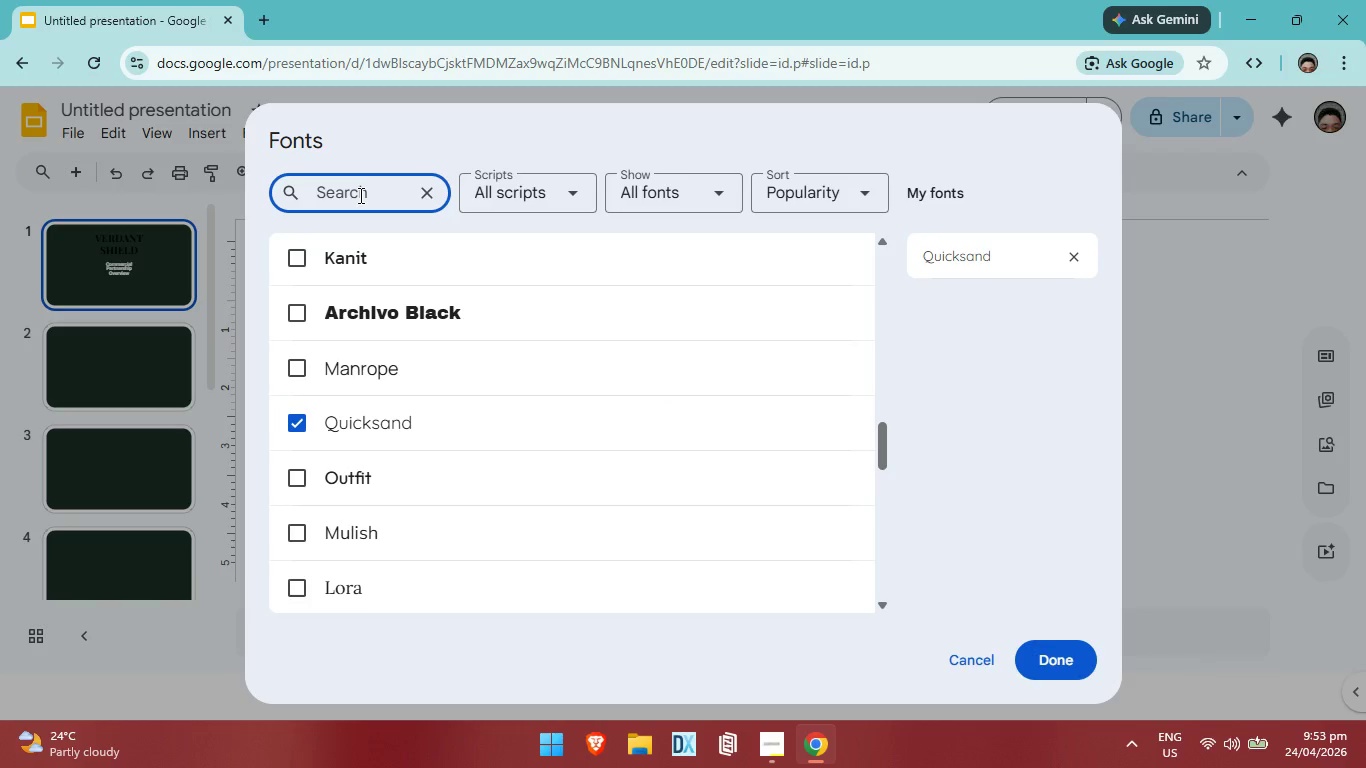 
type(SERIF)
 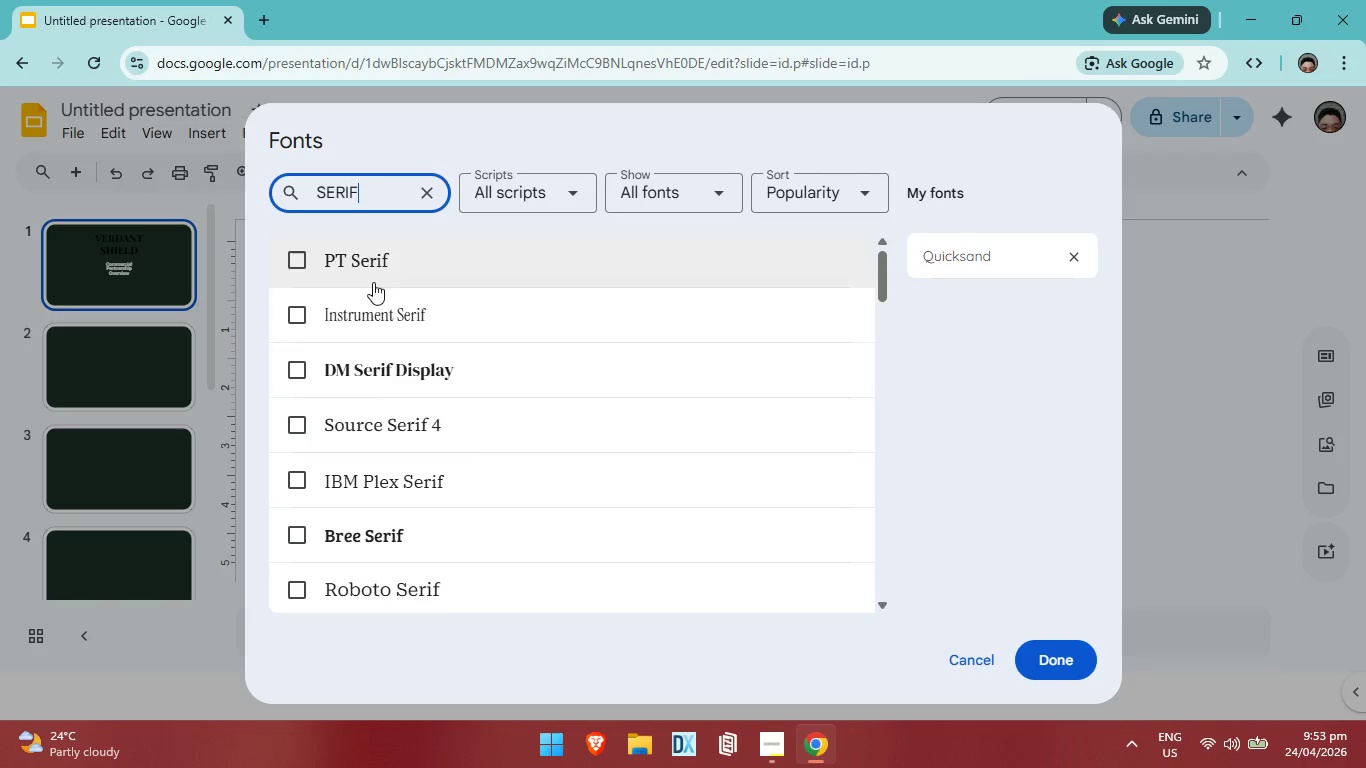 
scroll: coordinate [465, 505], scroll_direction: down, amount: 25.0
 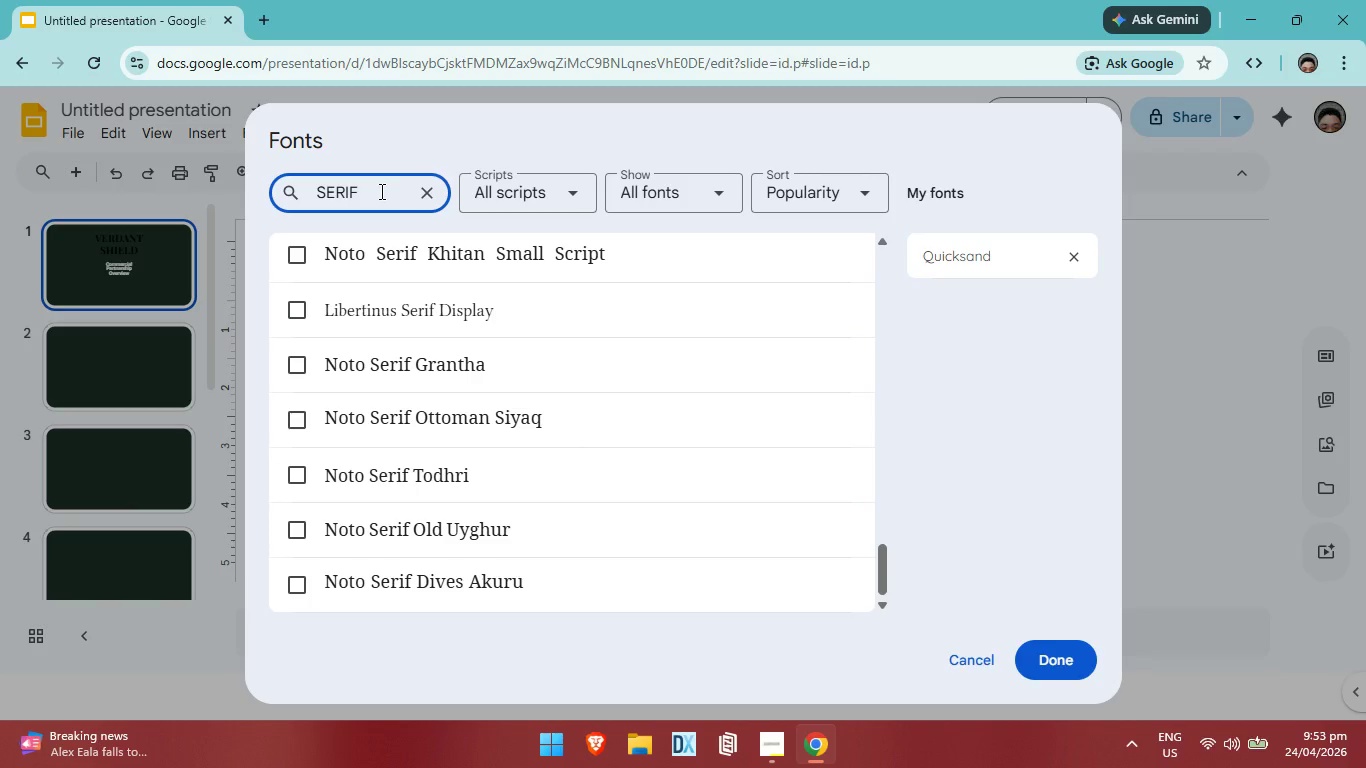 
type( PL)
key(Backspace)
key(Backspace)
key(Backspace)
key(Backspace)
key(Backspace)
key(Backspace)
key(Backspace)
key(Backspace)
type(PLAY)
 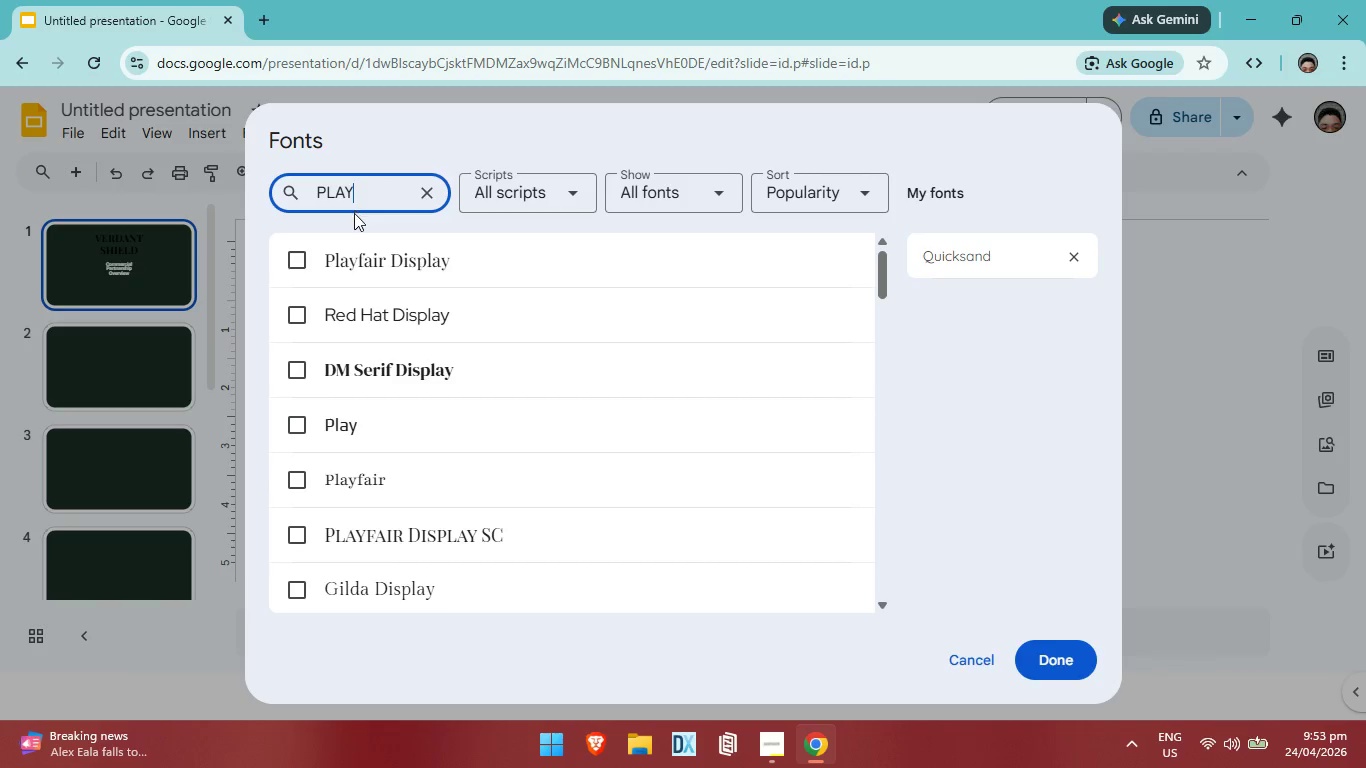 
type(FAIR)
 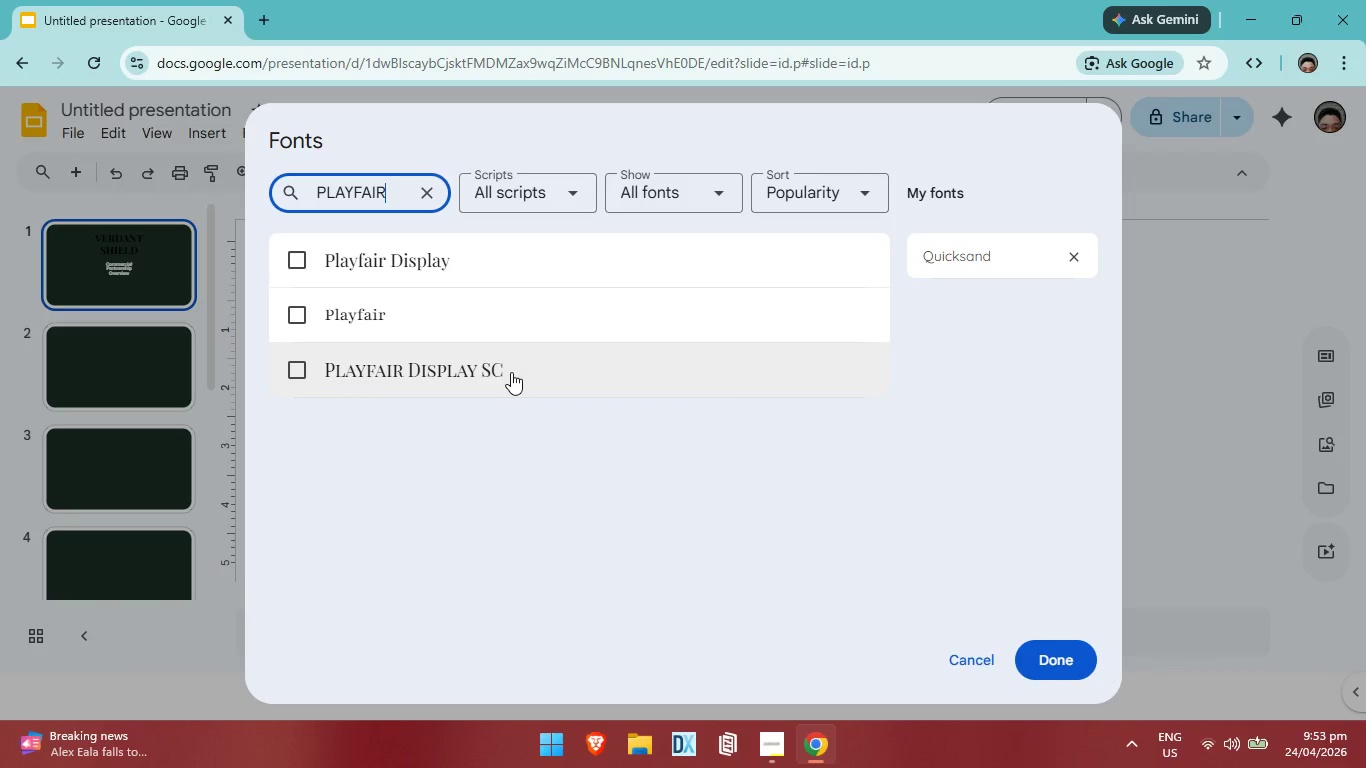 
left_click([489, 253])
 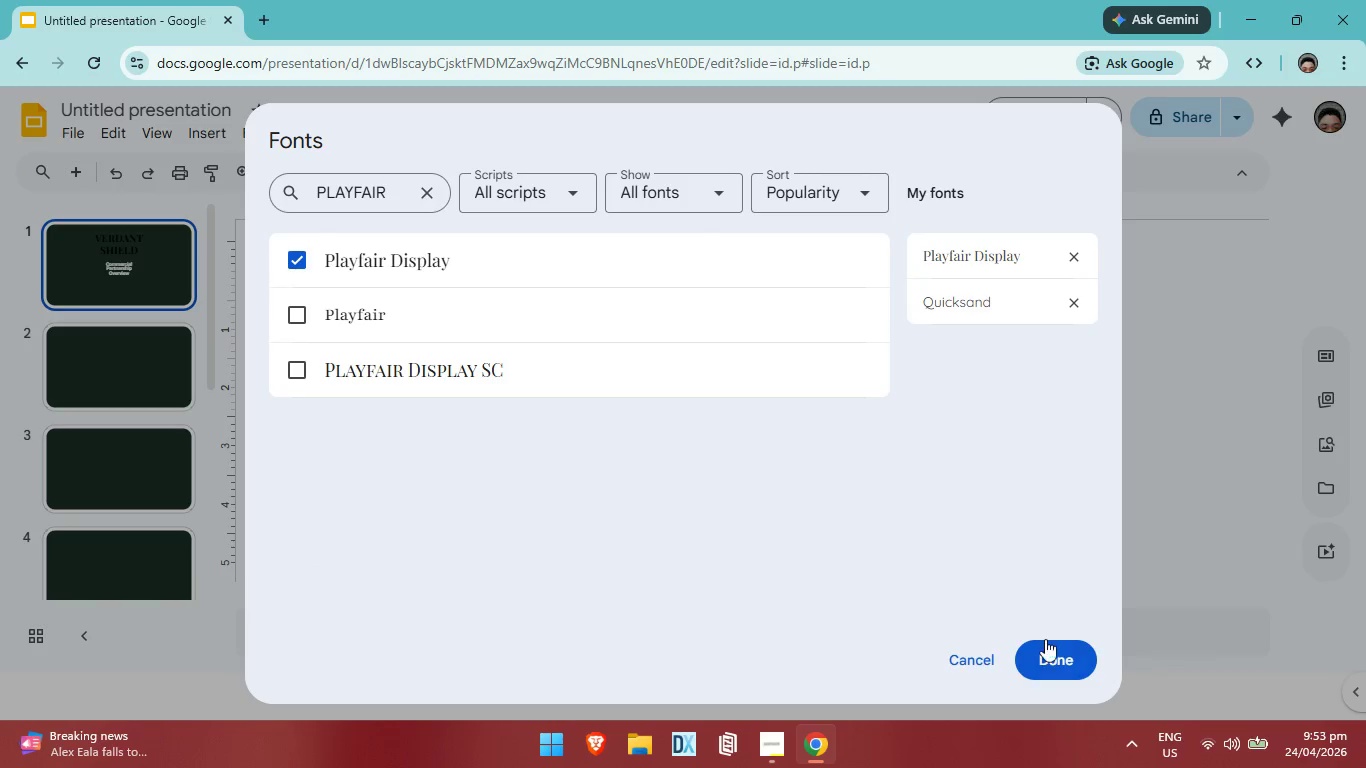 
left_click([1045, 646])
 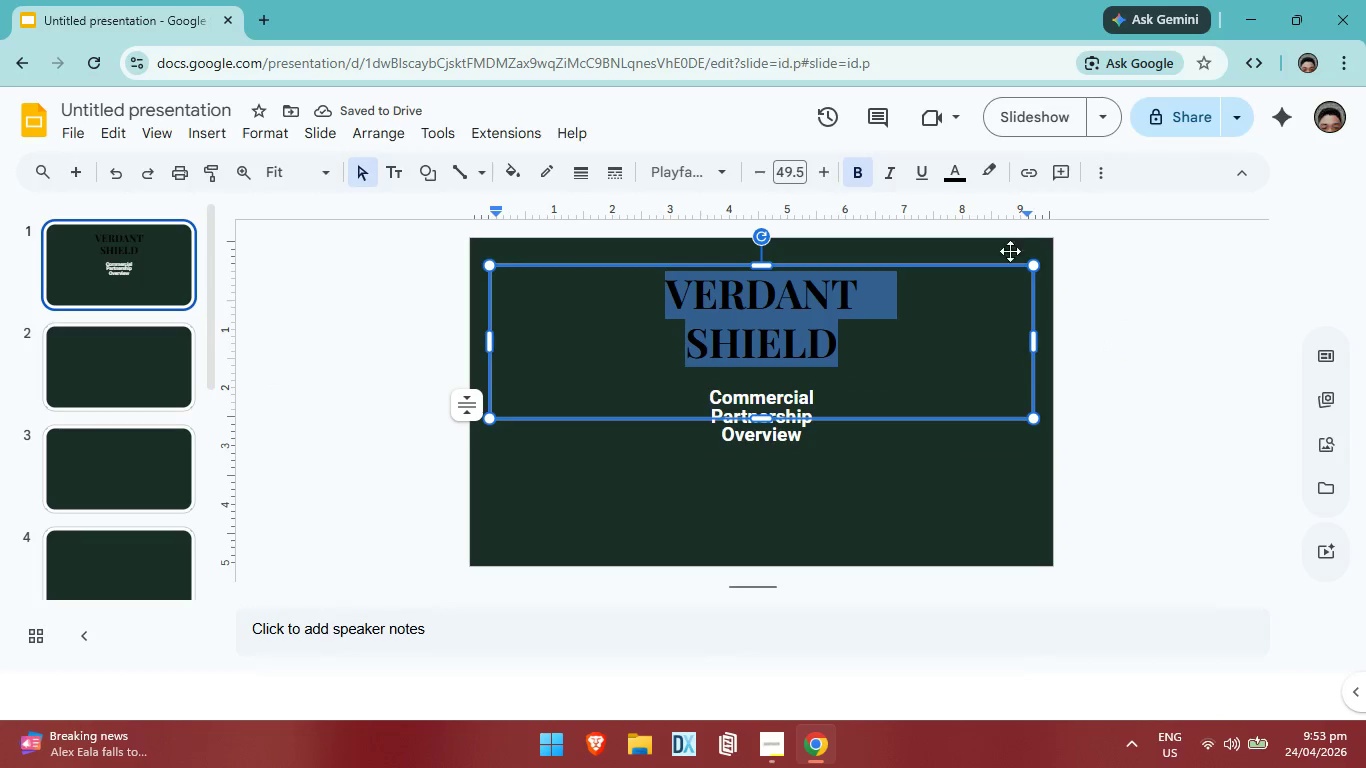 
left_click([962, 181])
 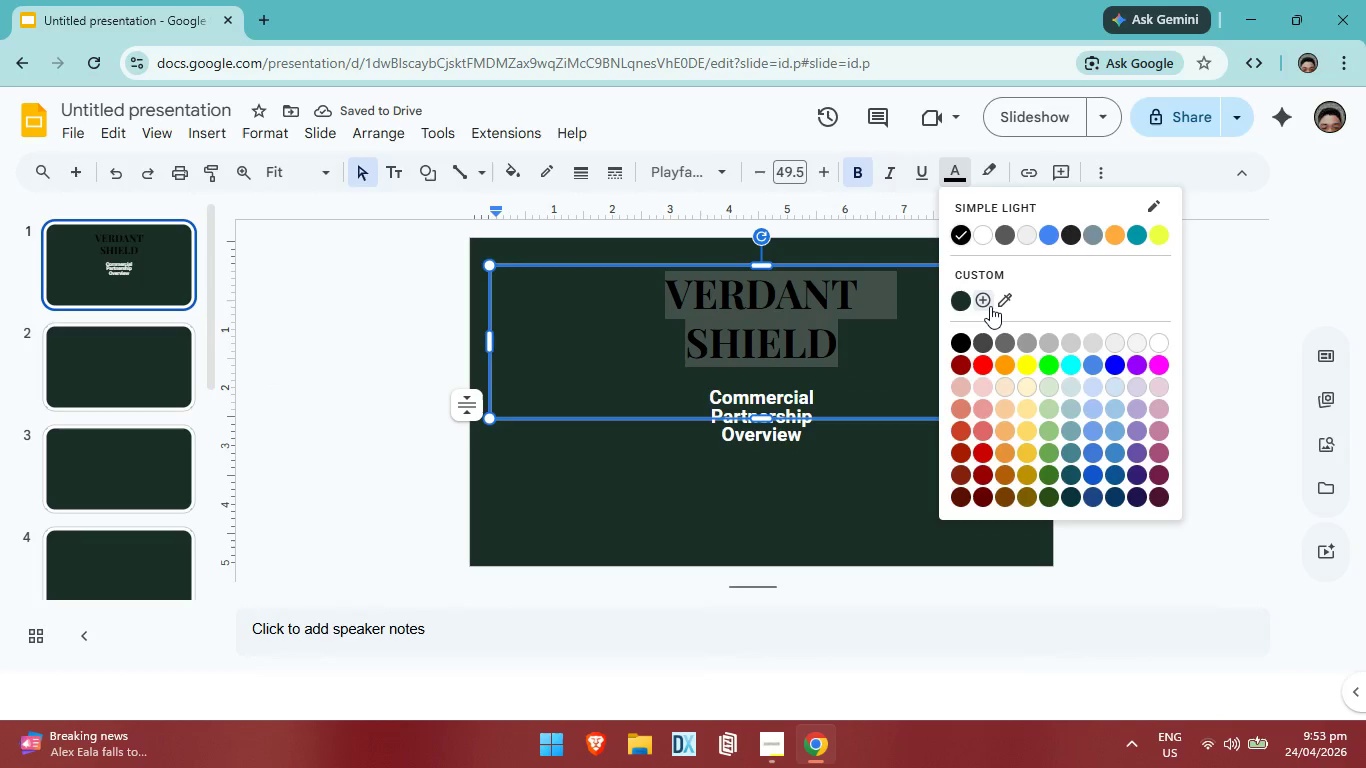 
left_click([990, 306])
 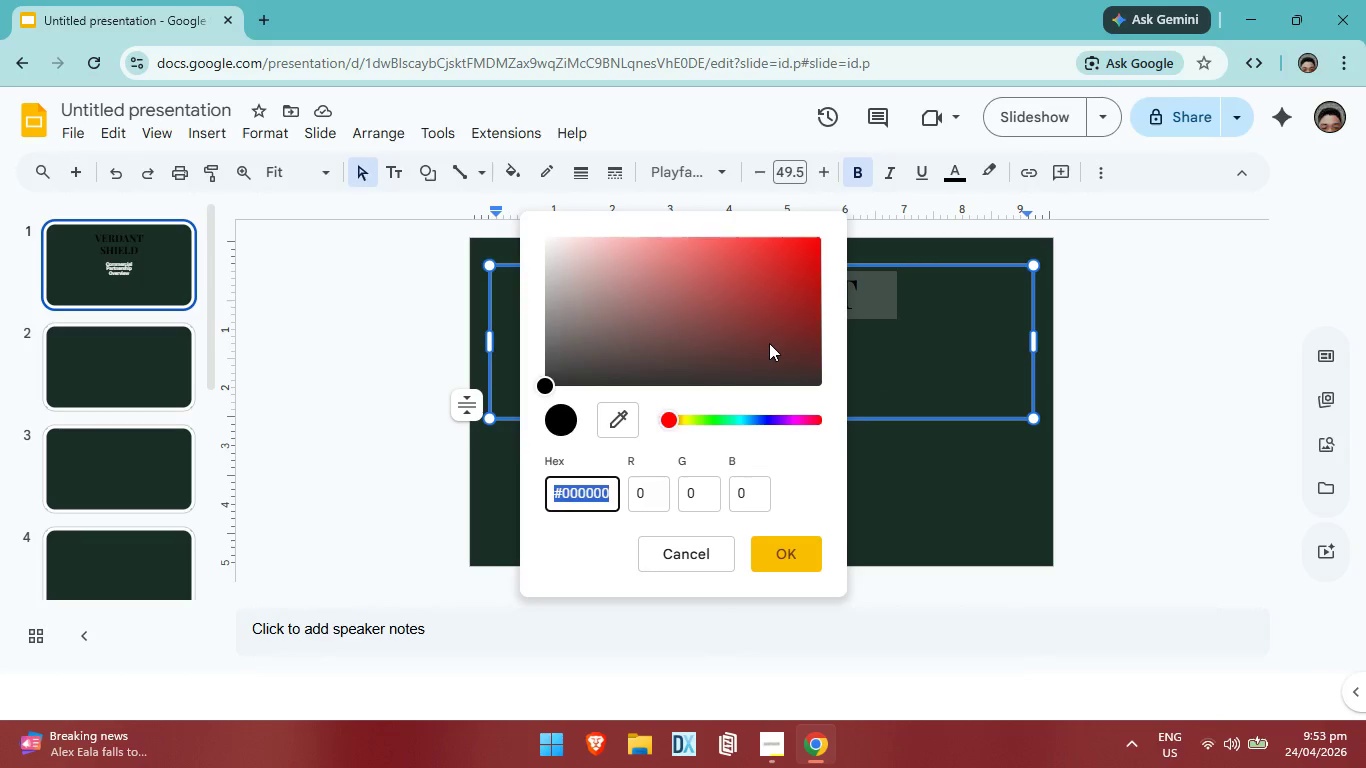 
wait(9.25)
 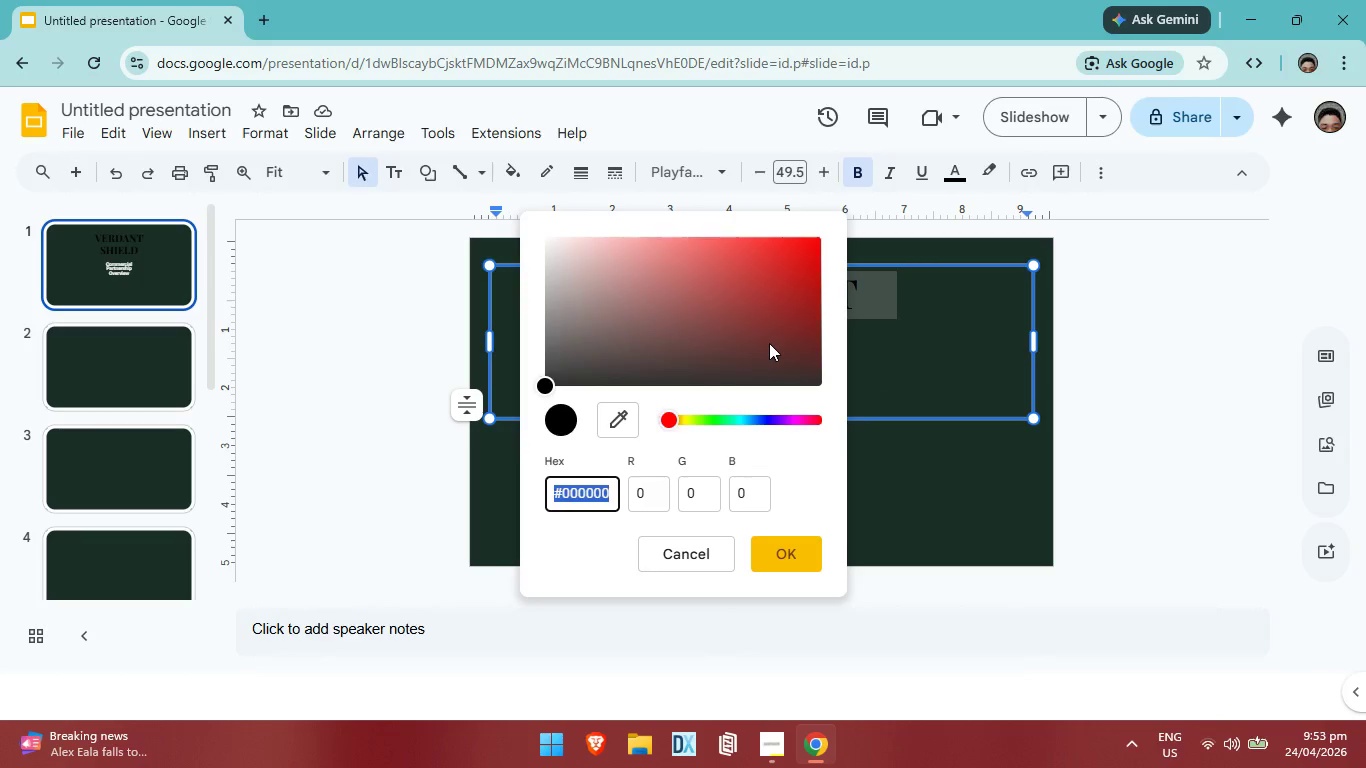 
key(Backspace)
type(A3B18A)
 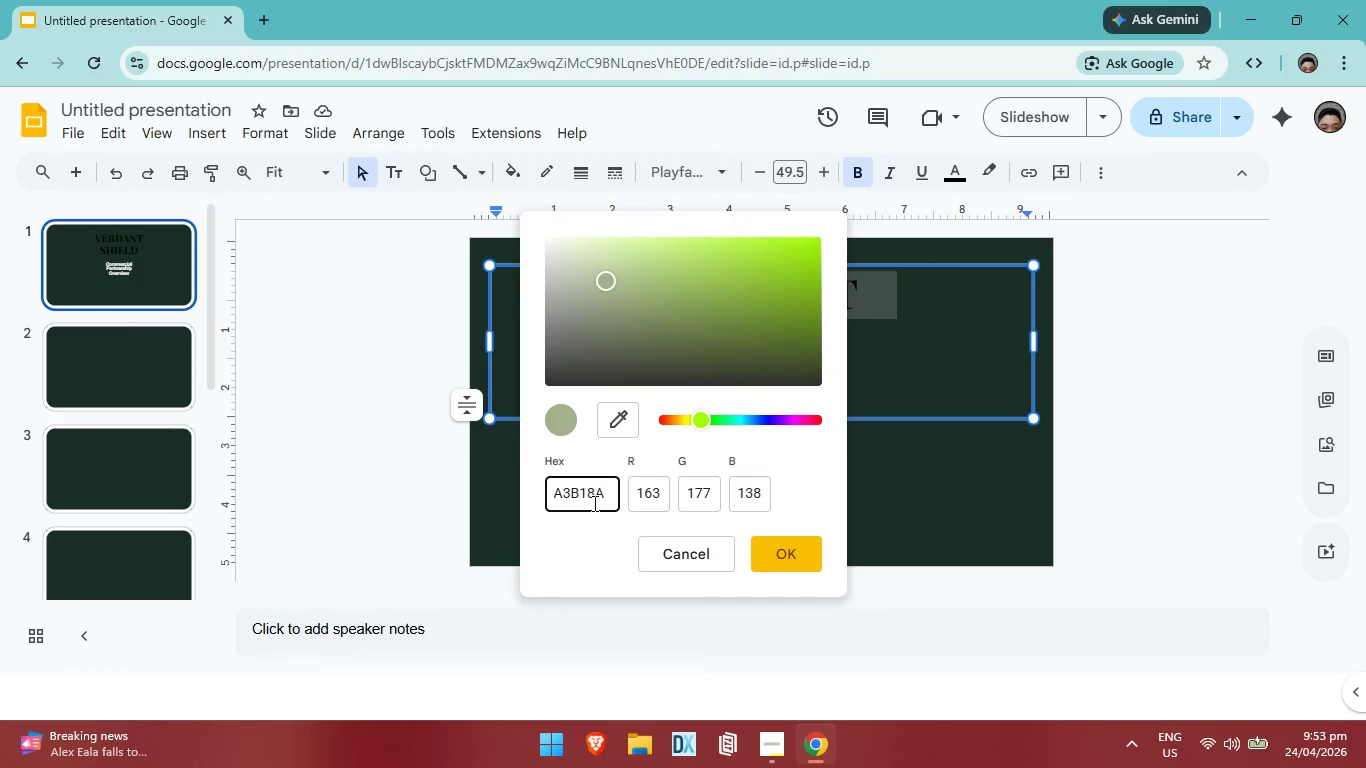 
key(Enter)
 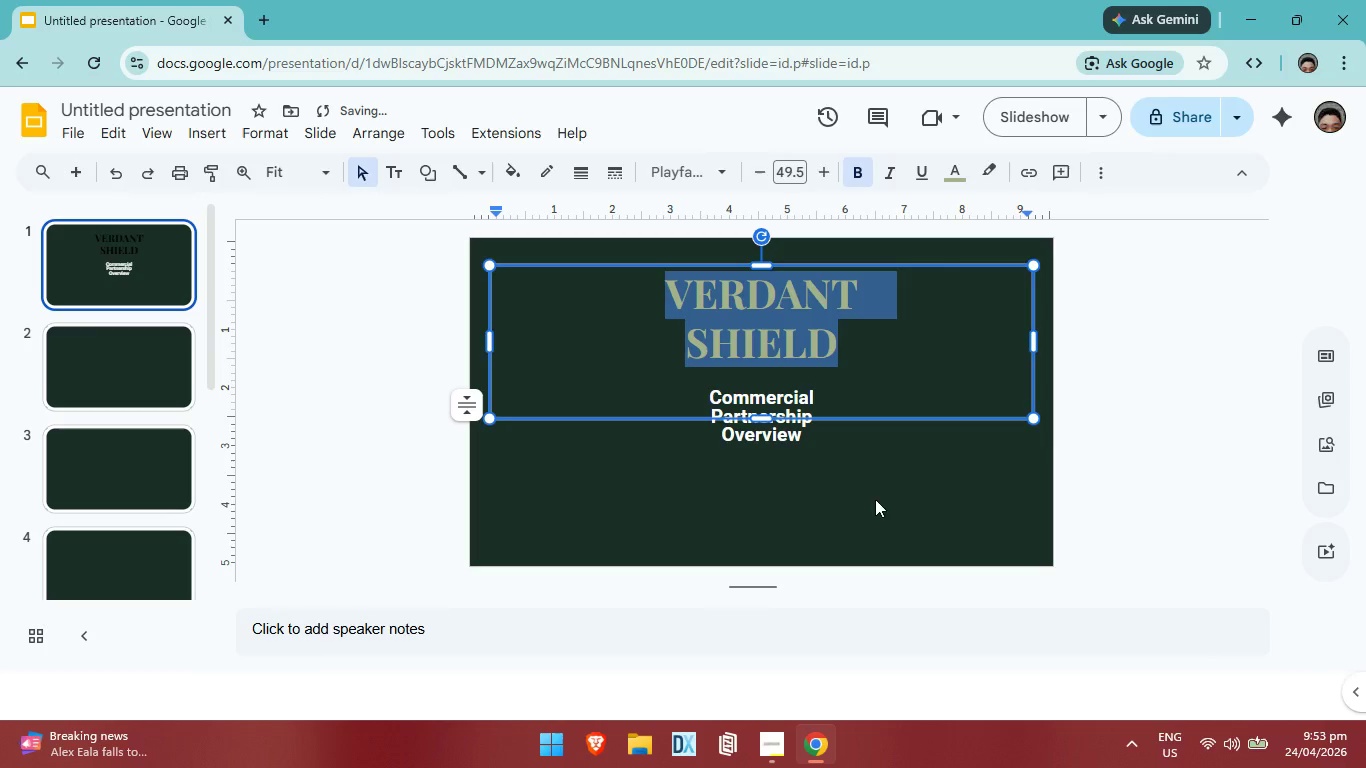 
left_click([948, 503])
 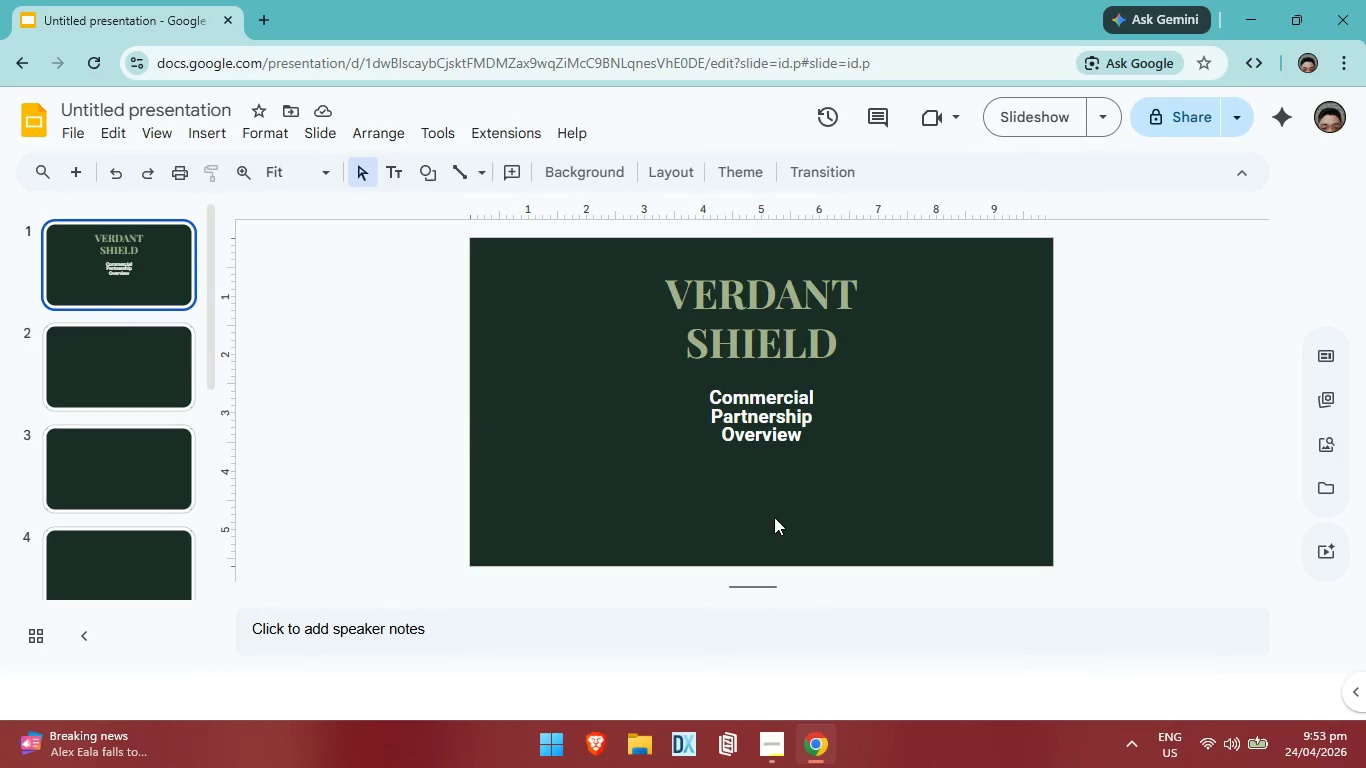 
wait(13.05)
 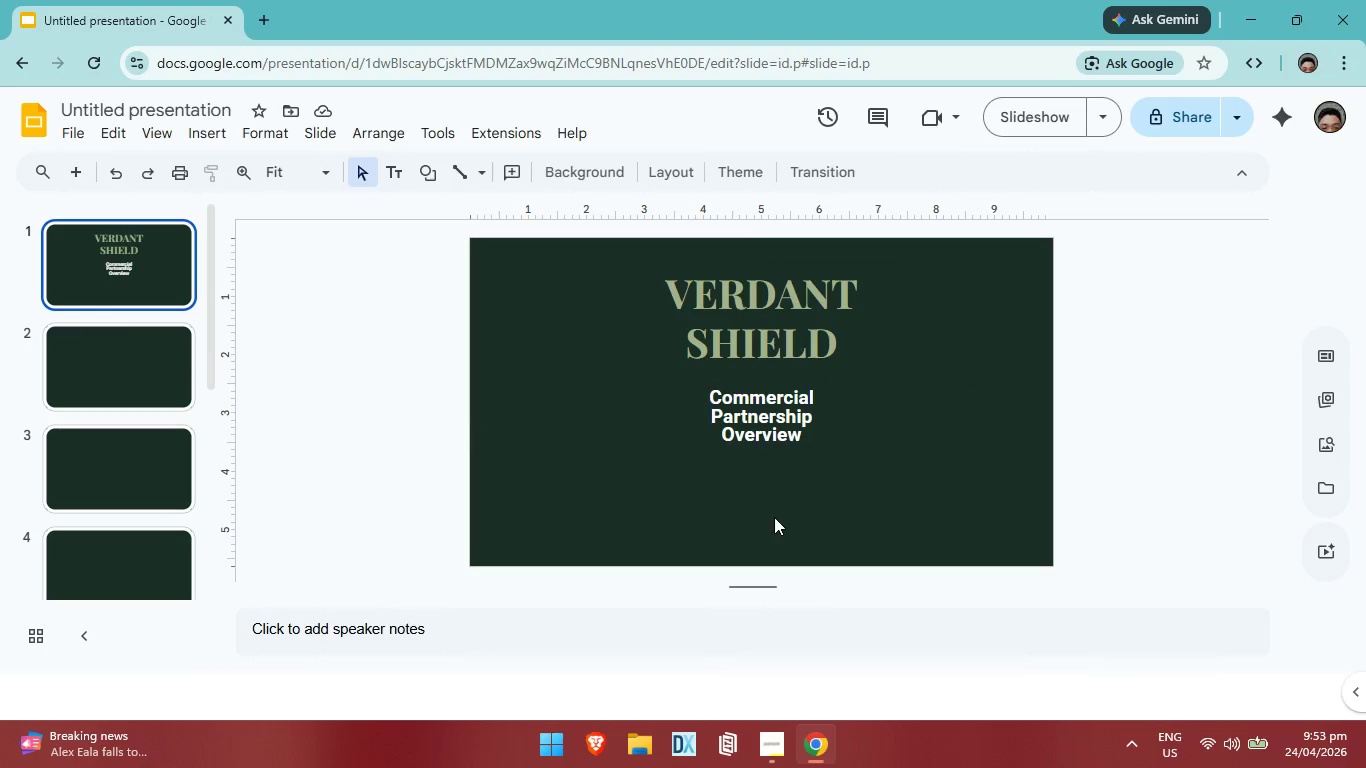 
left_click([791, 407])
 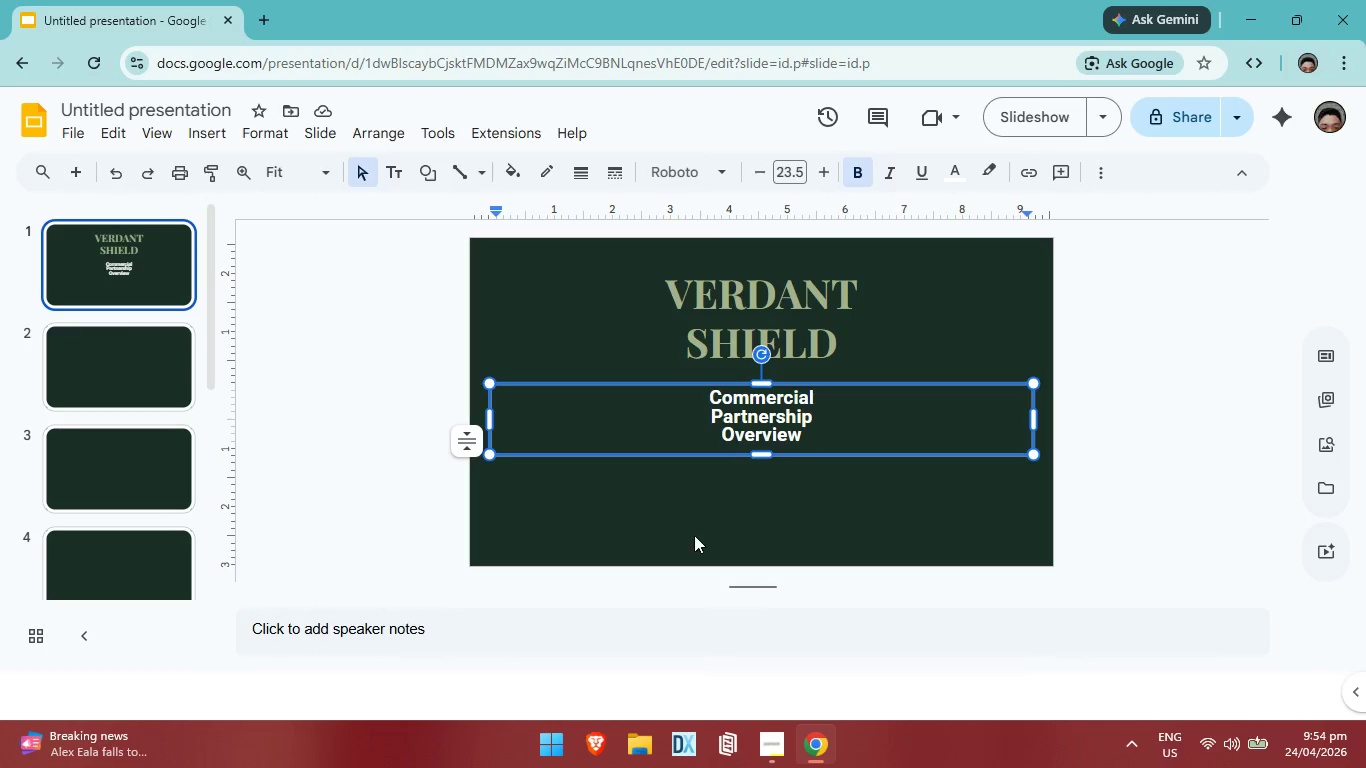 
wait(14.81)
 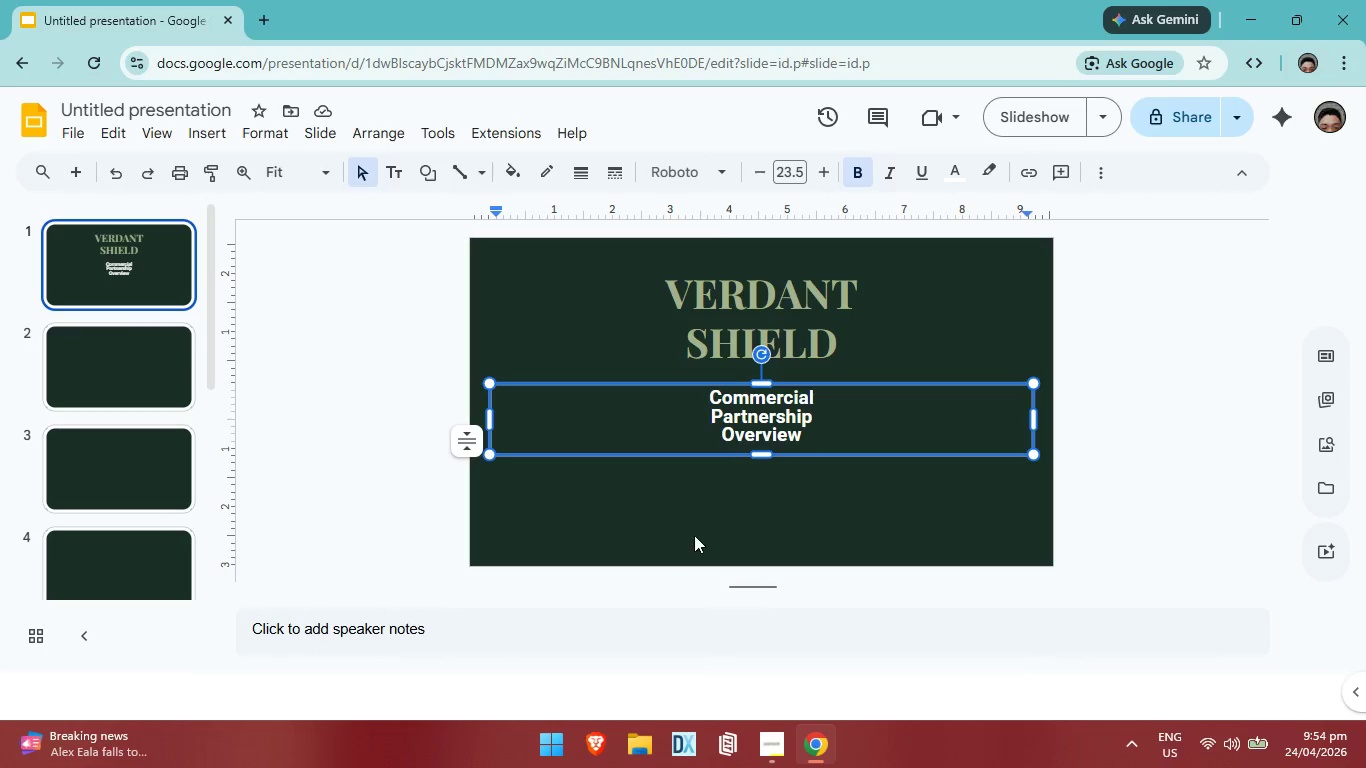 
left_click([799, 429])
 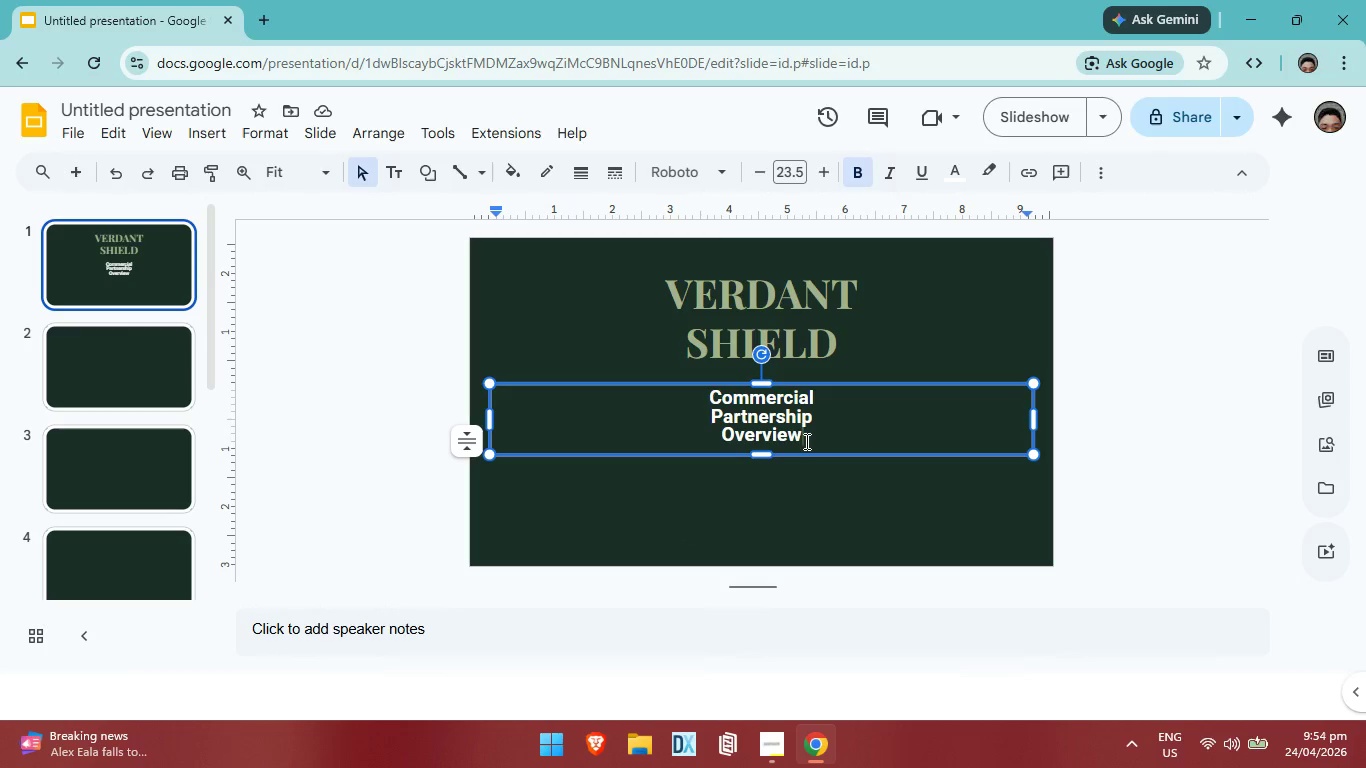 
left_click_drag(start_coordinate=[805, 441], to_coordinate=[694, 403])
 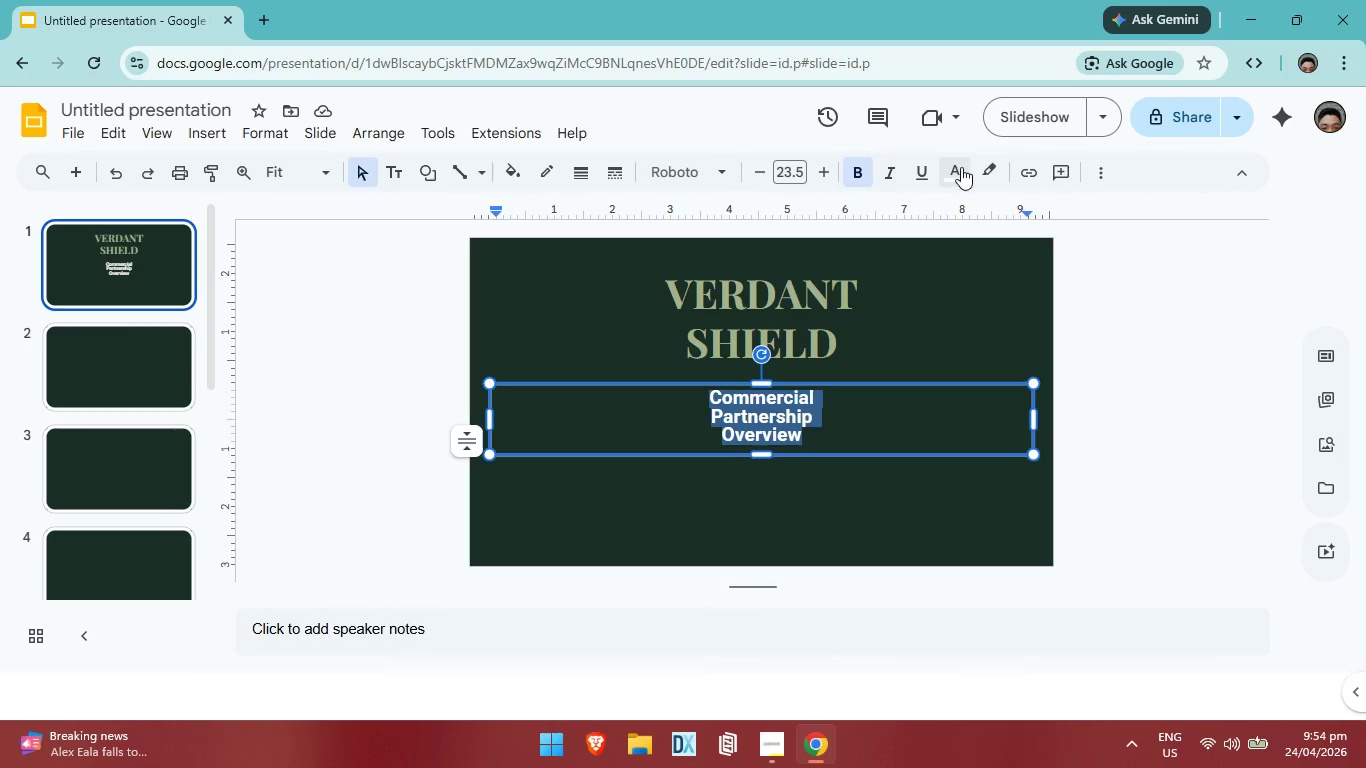 
left_click([961, 167])
 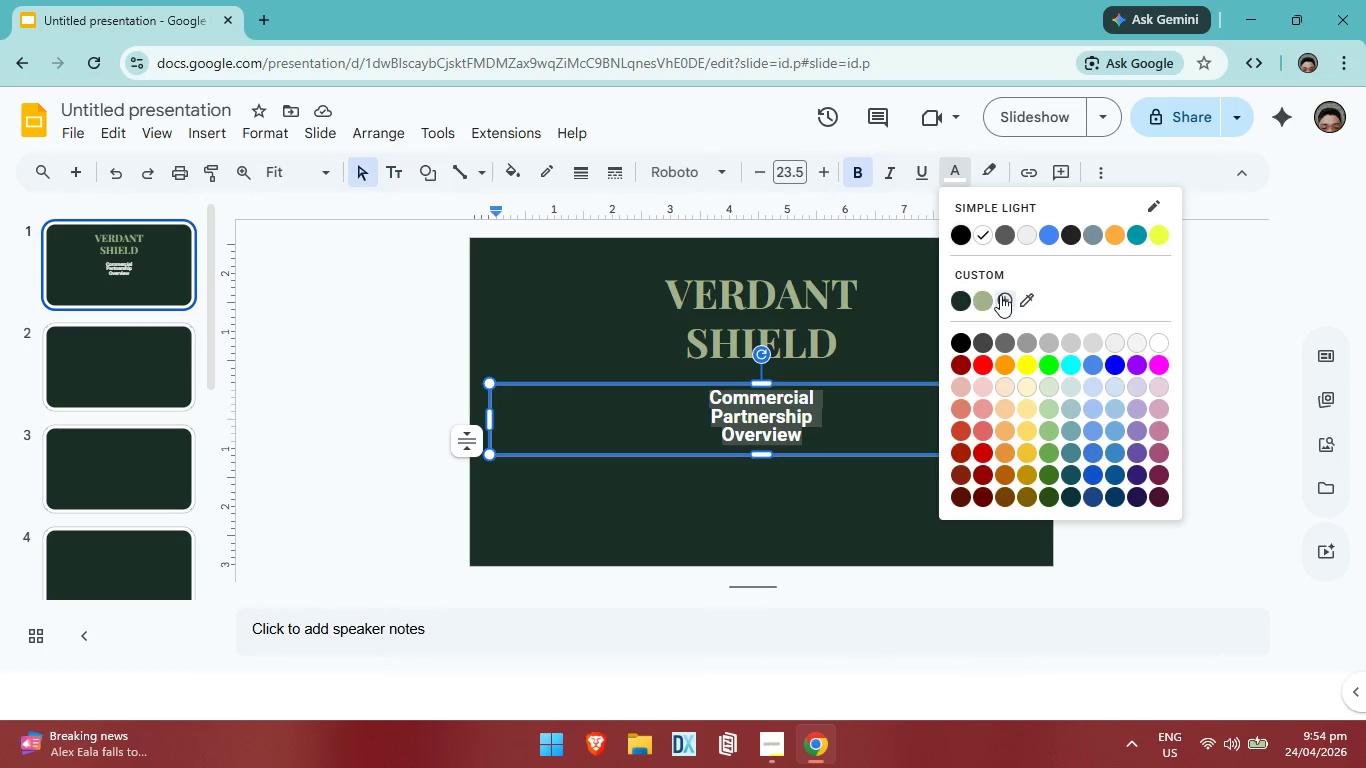 
left_click([1000, 295])
 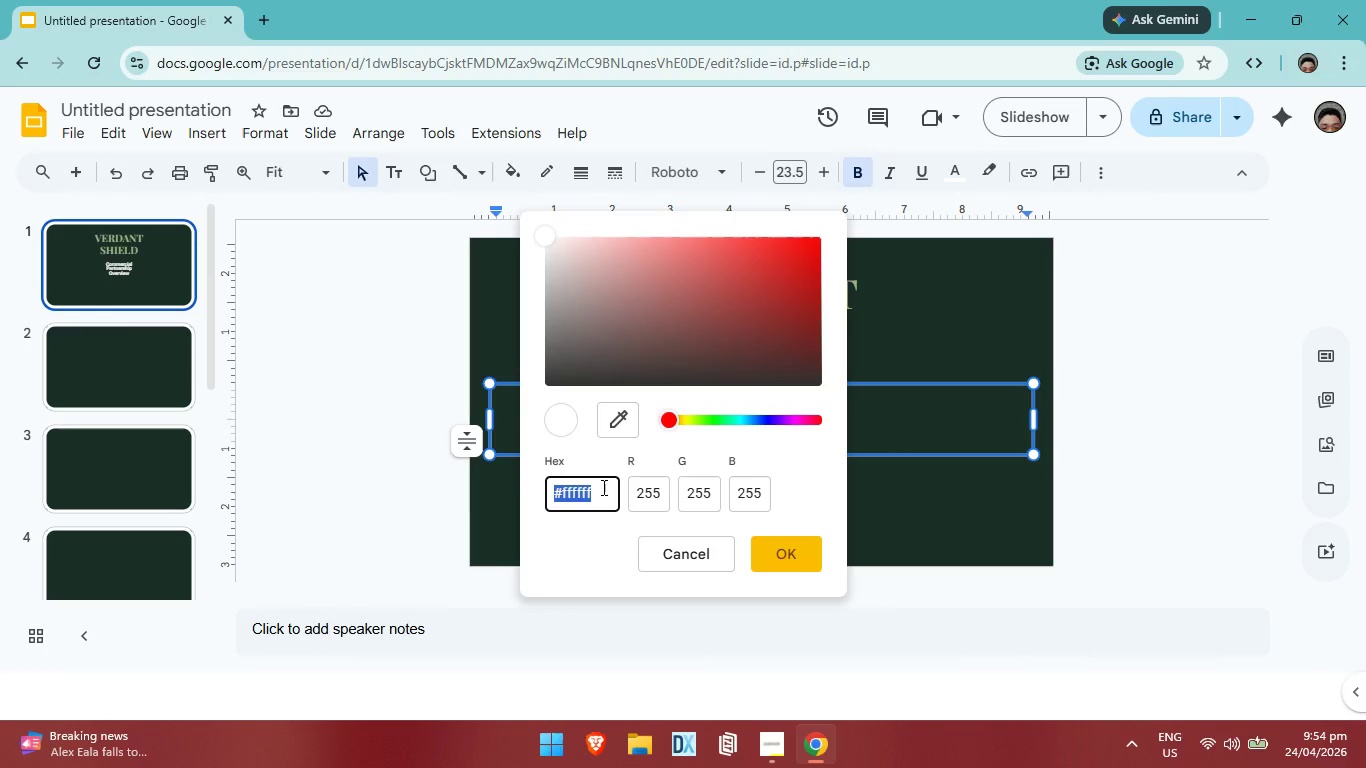 
hold_key(key=Backspace, duration=1.49)
 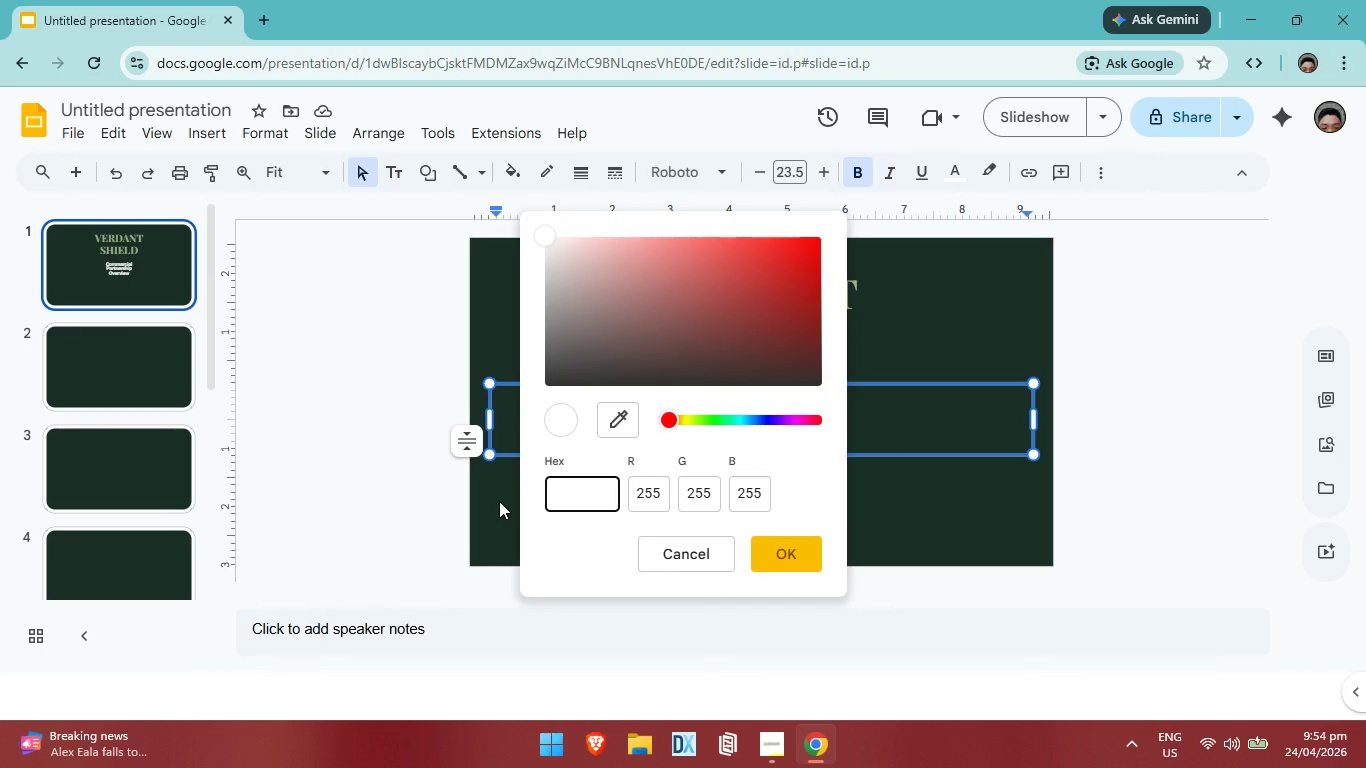 
wait(41.31)
 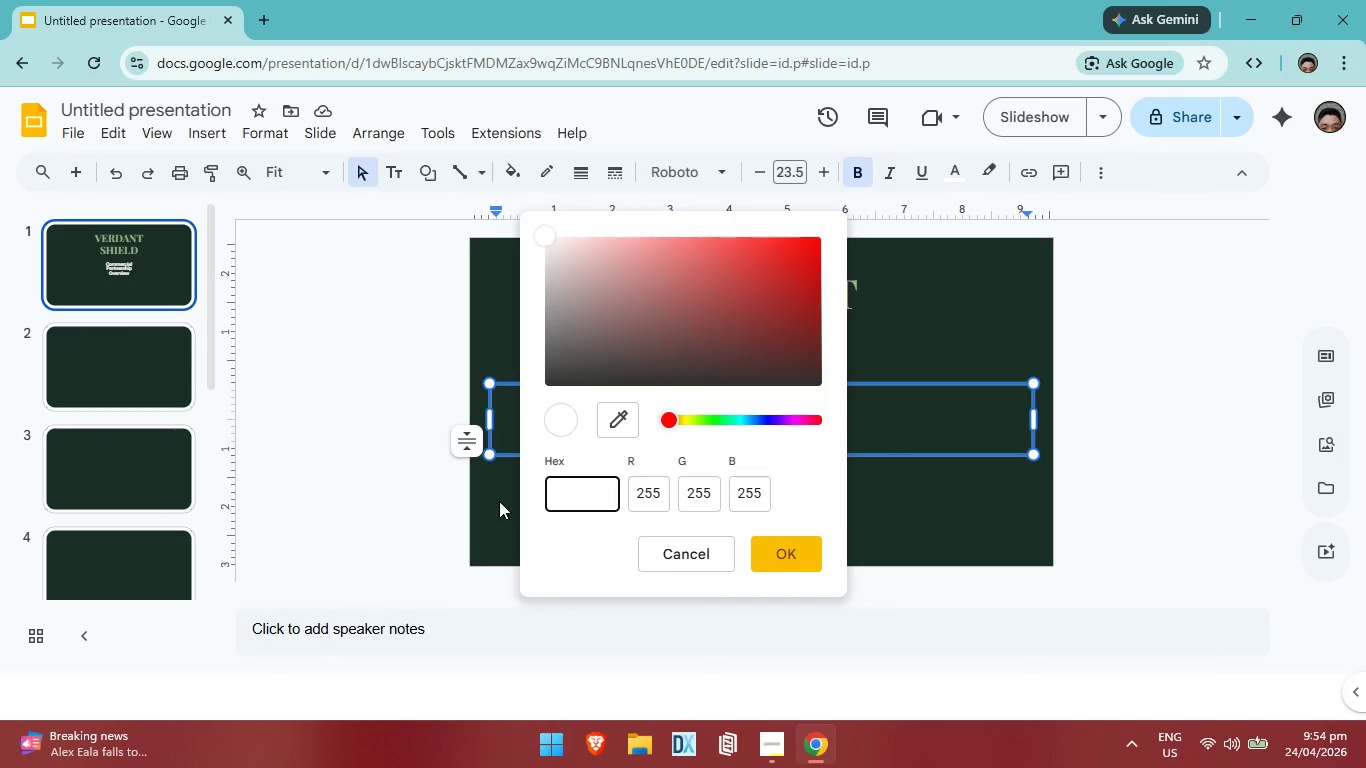 
left_click([644, 543])
 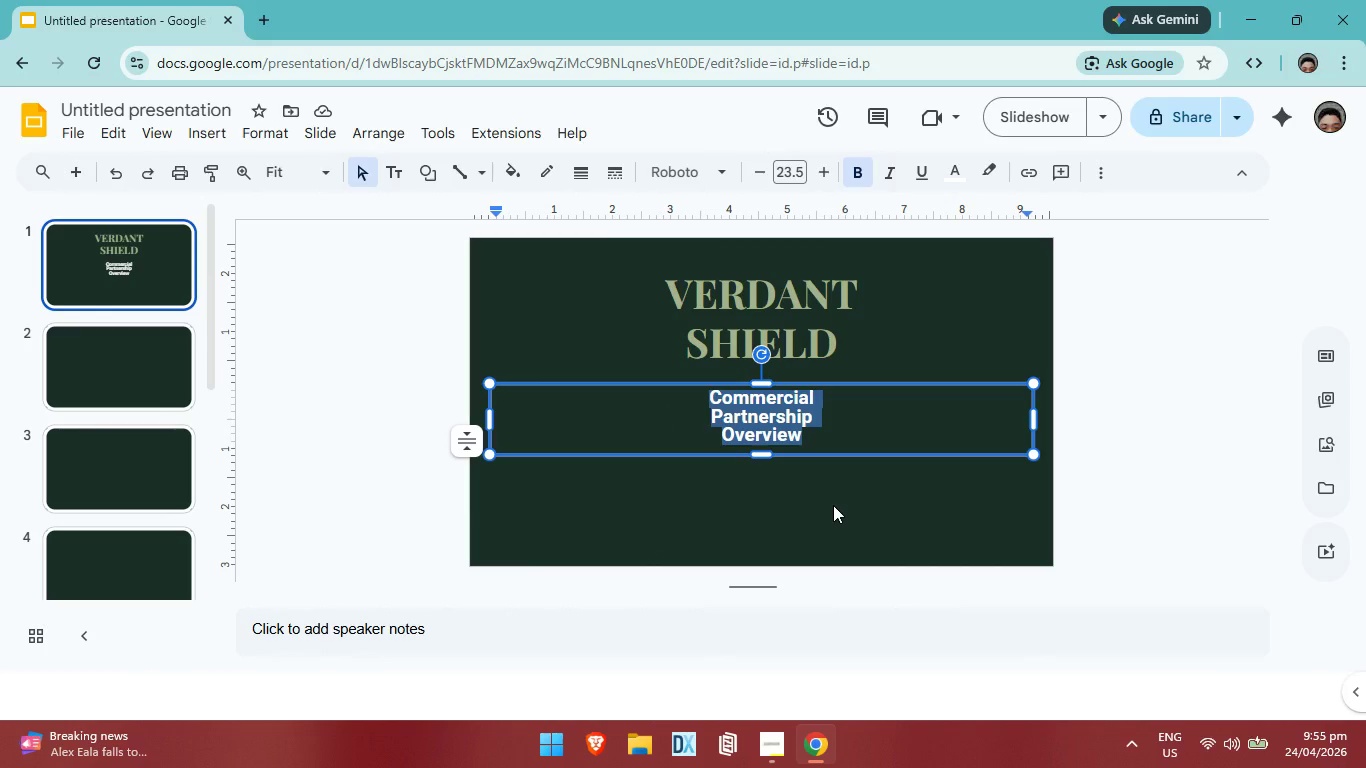 
wait(6.89)
 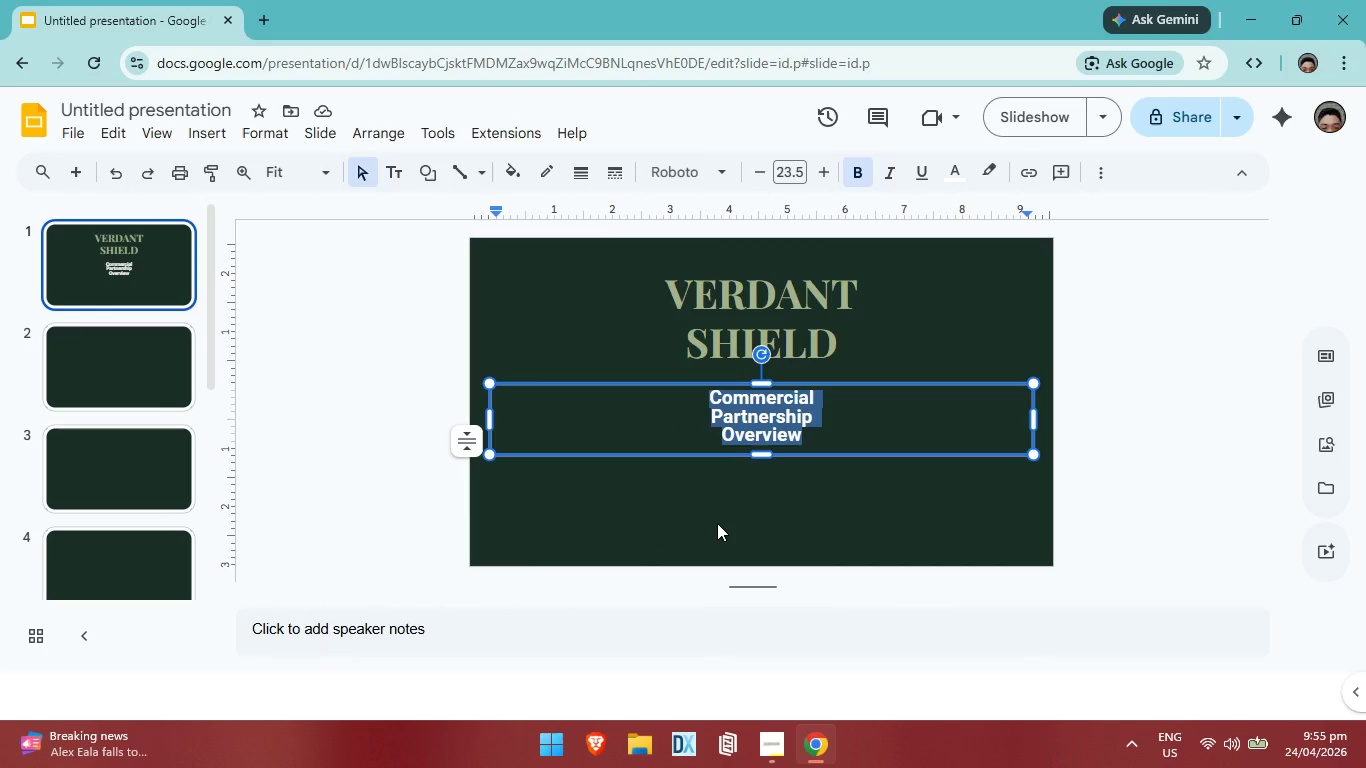 
double_click([779, 428])
 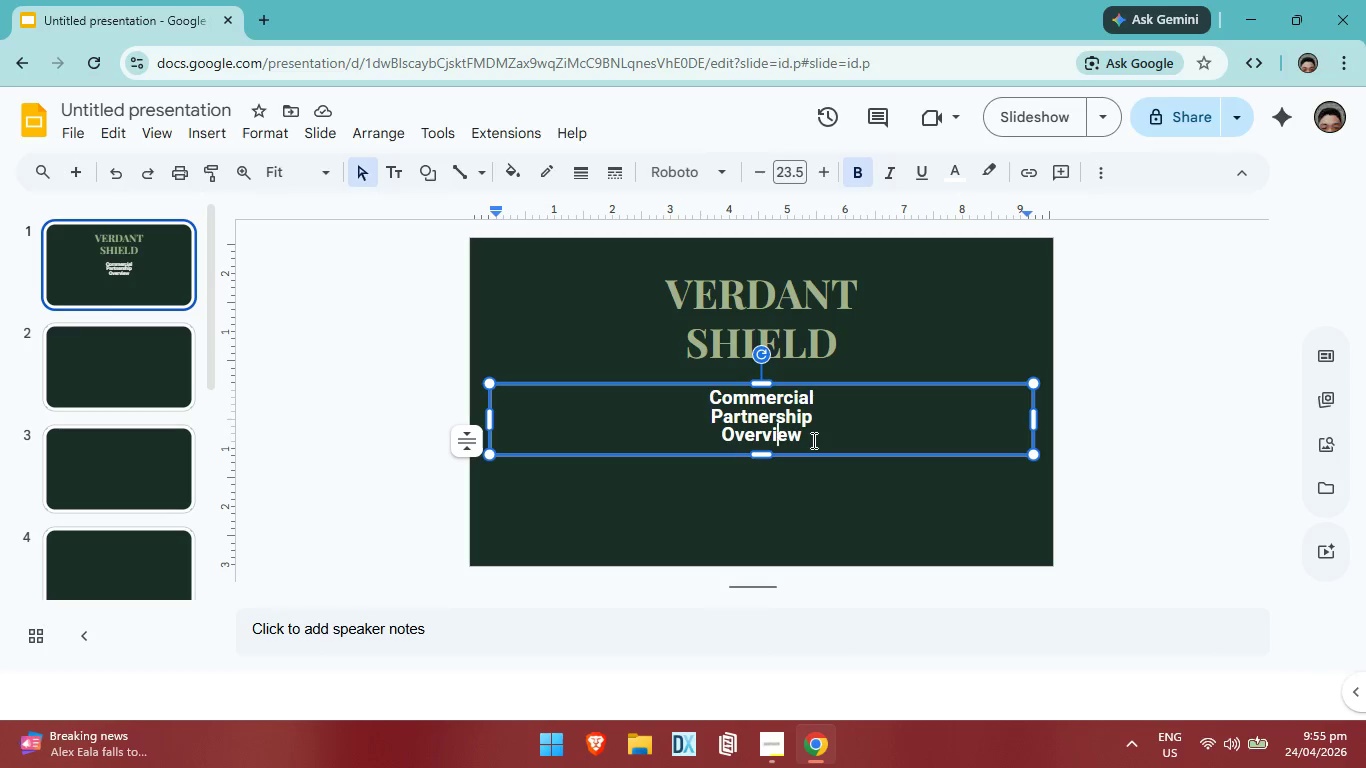 
left_click([812, 440])
 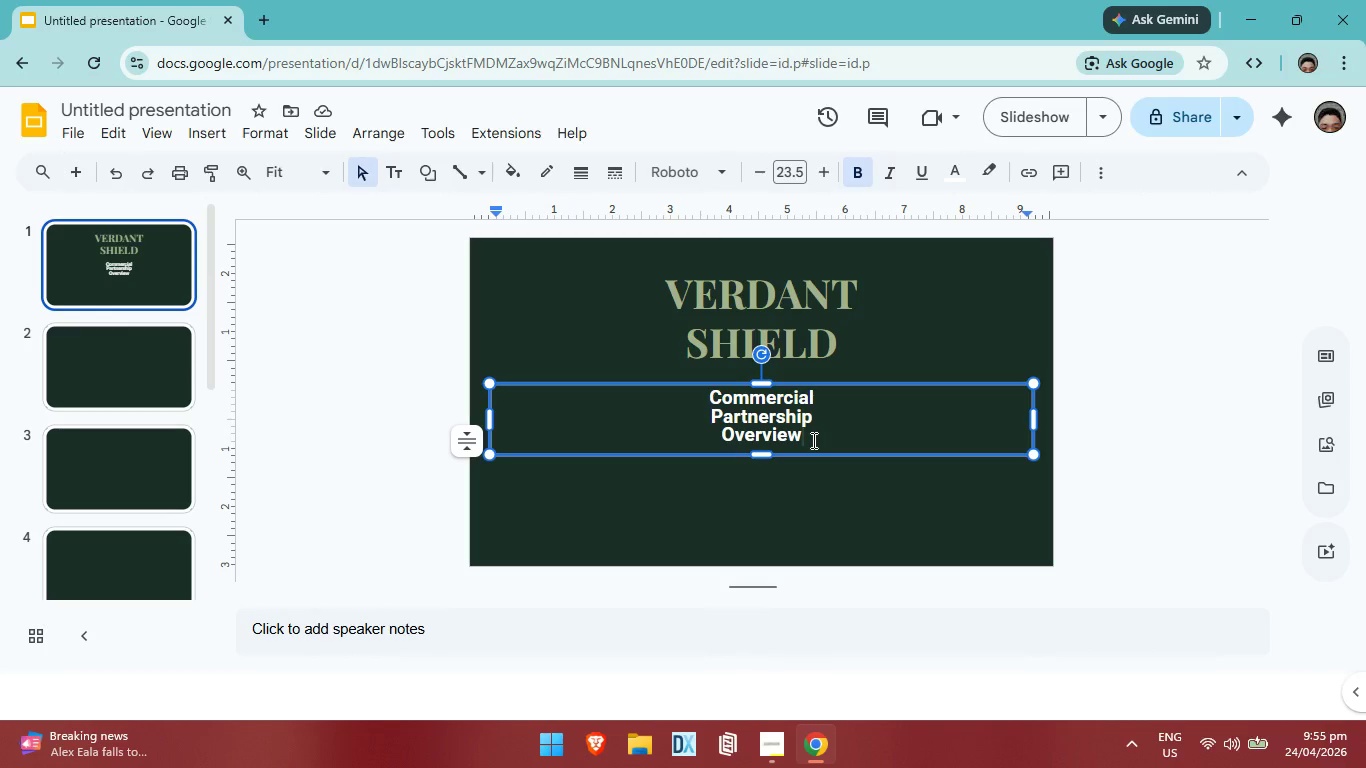 
key(Control+A)
 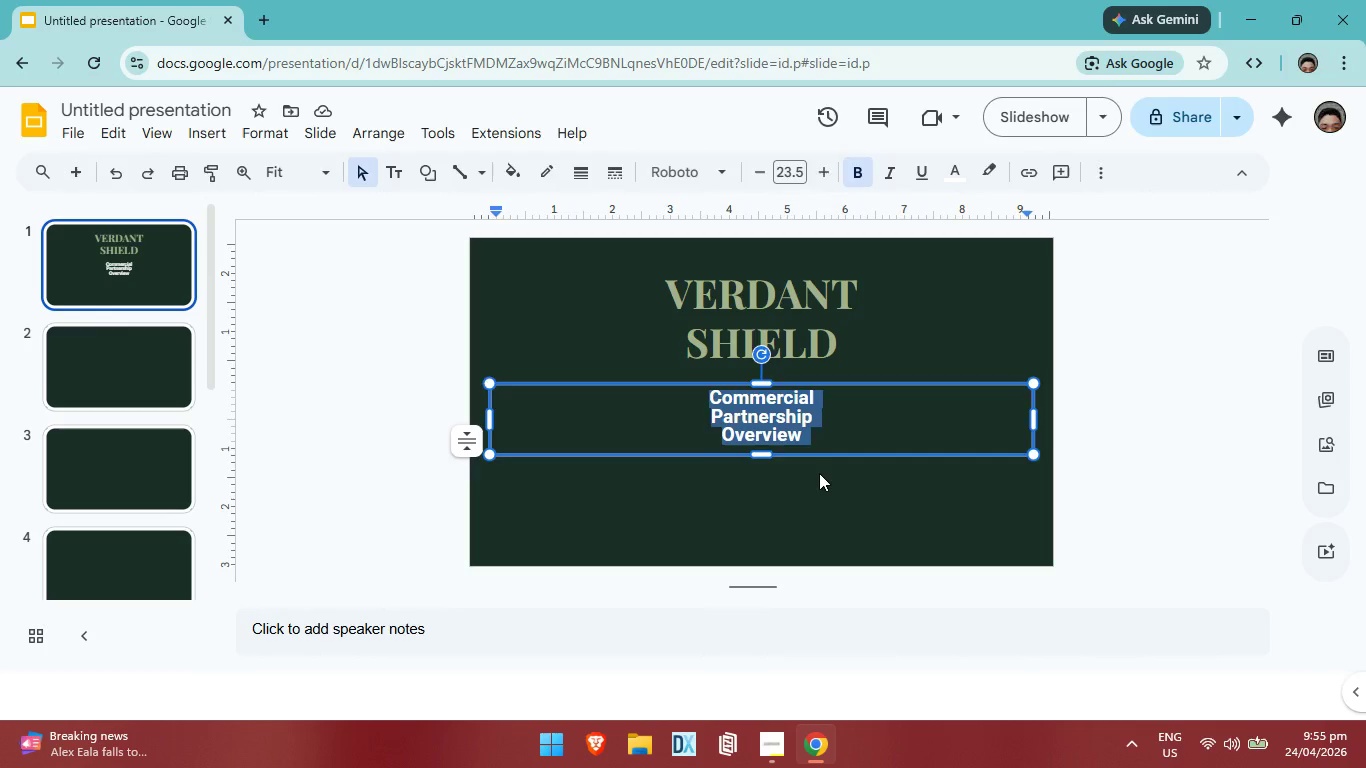 
left_click([819, 473])
 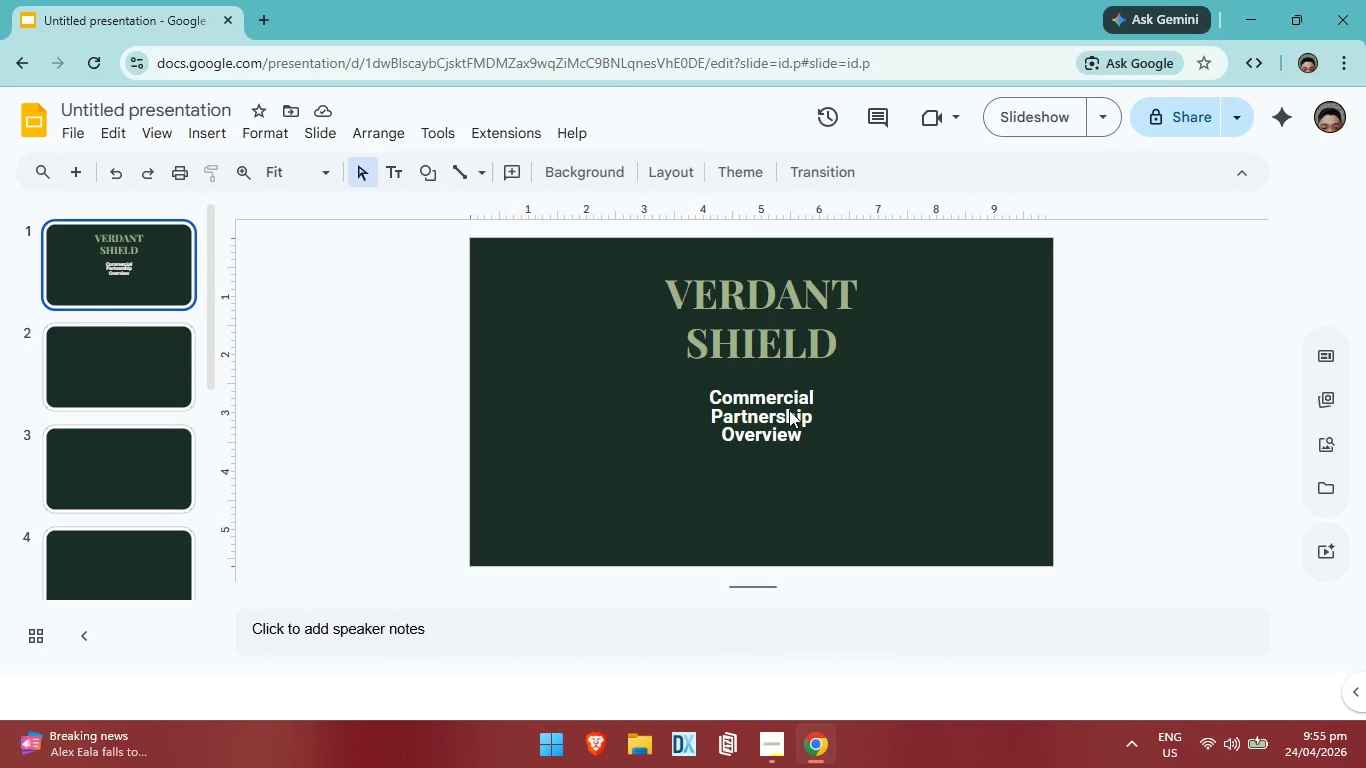 
left_click([789, 410])
 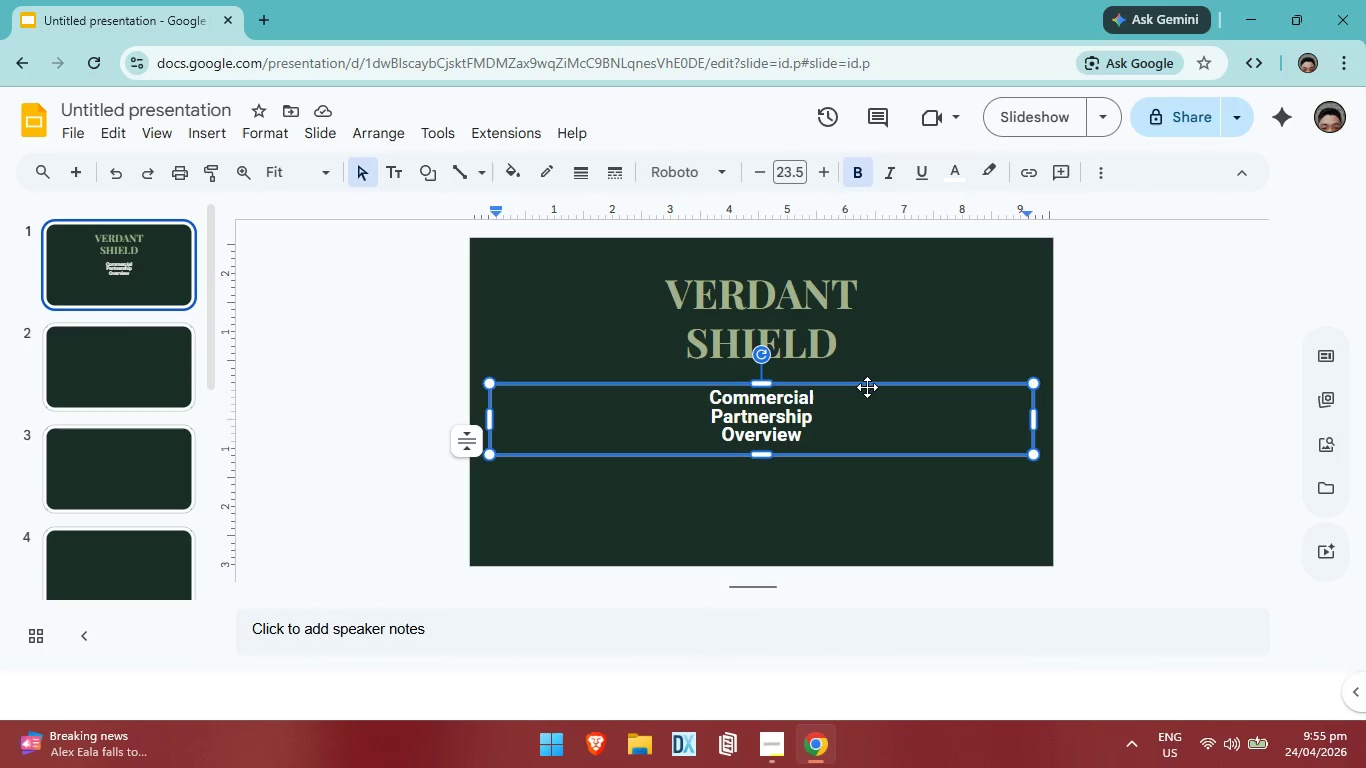 
right_click([870, 383])
 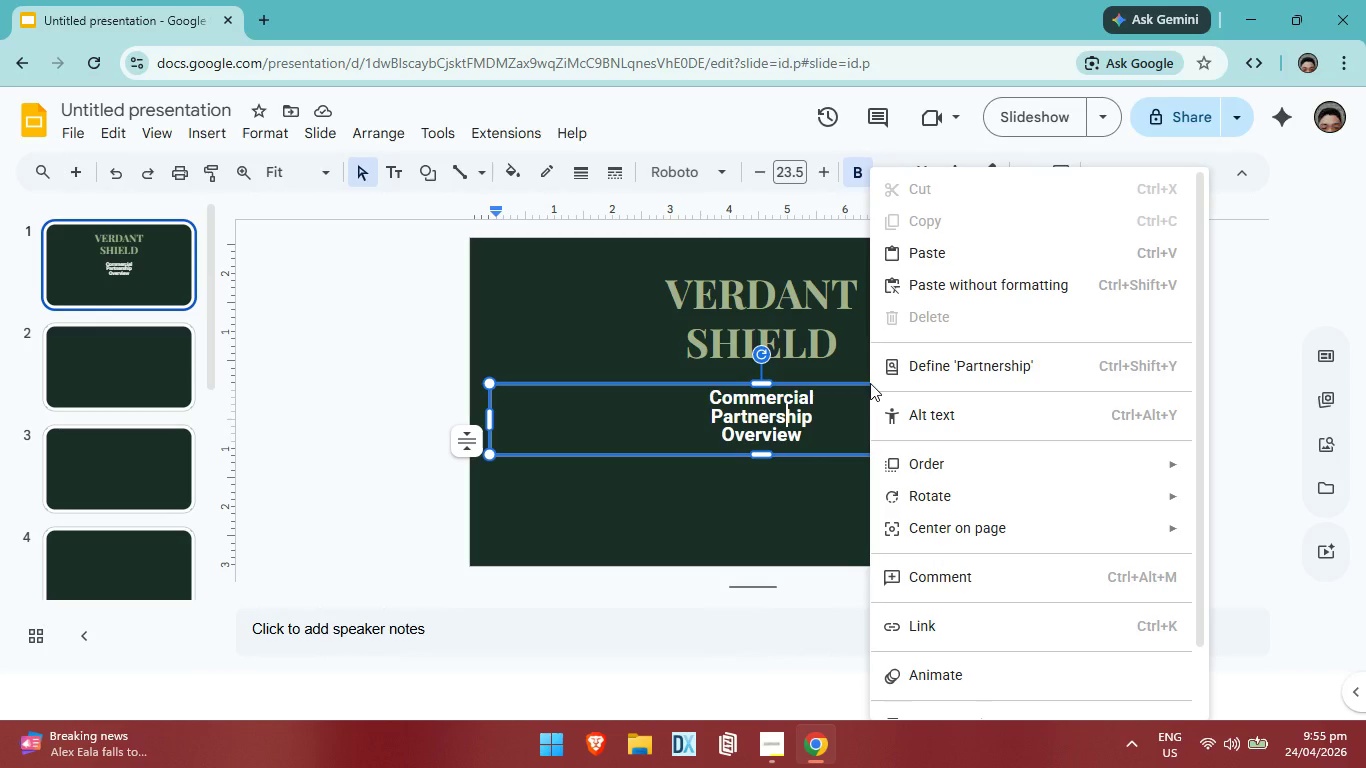 
key(Control+C)
 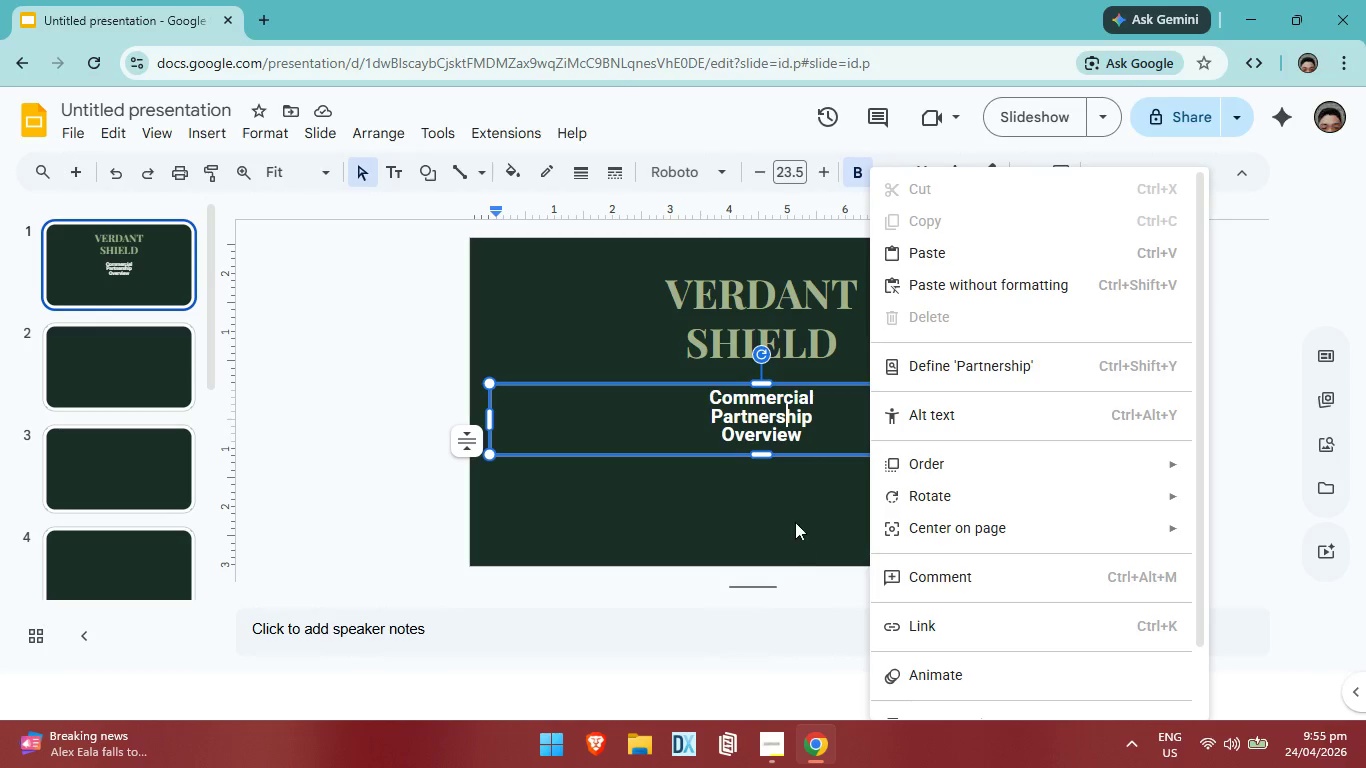 
left_click([795, 522])
 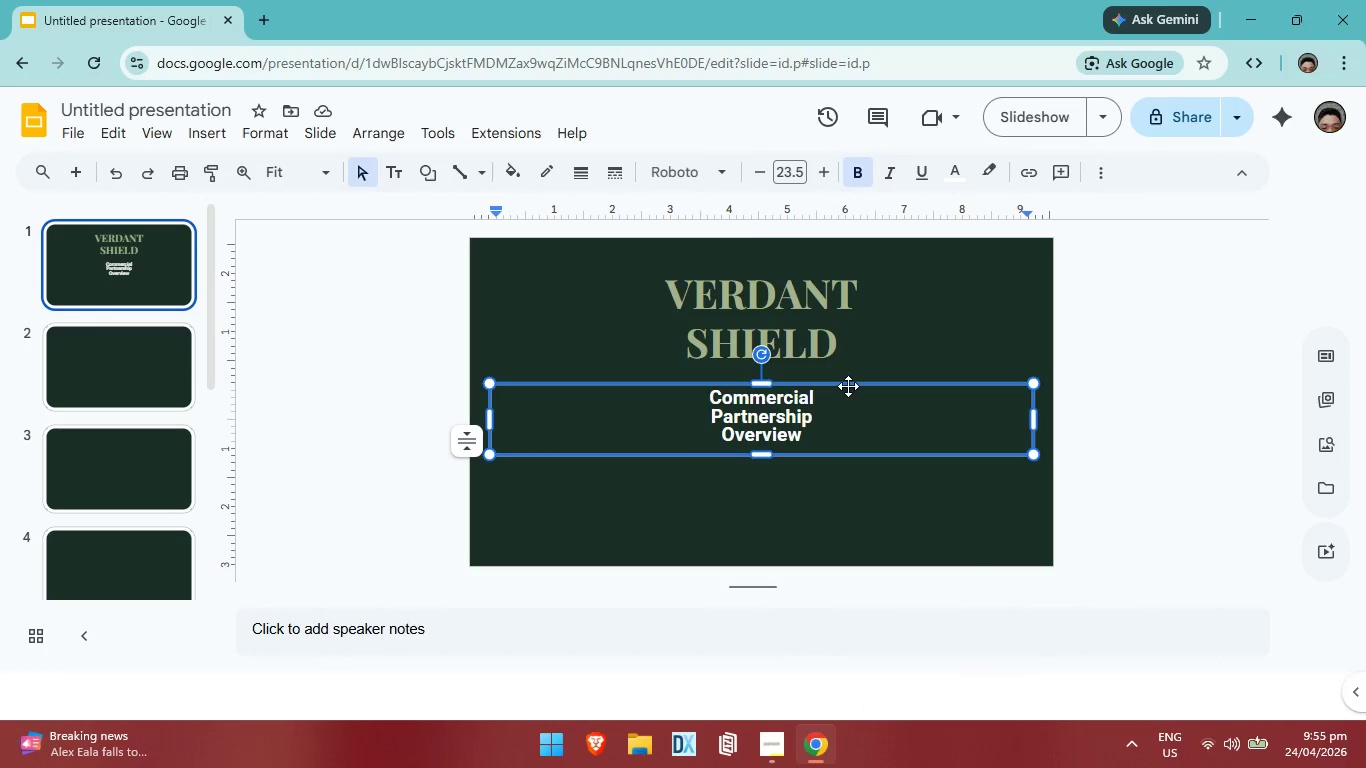 
right_click([854, 384])
 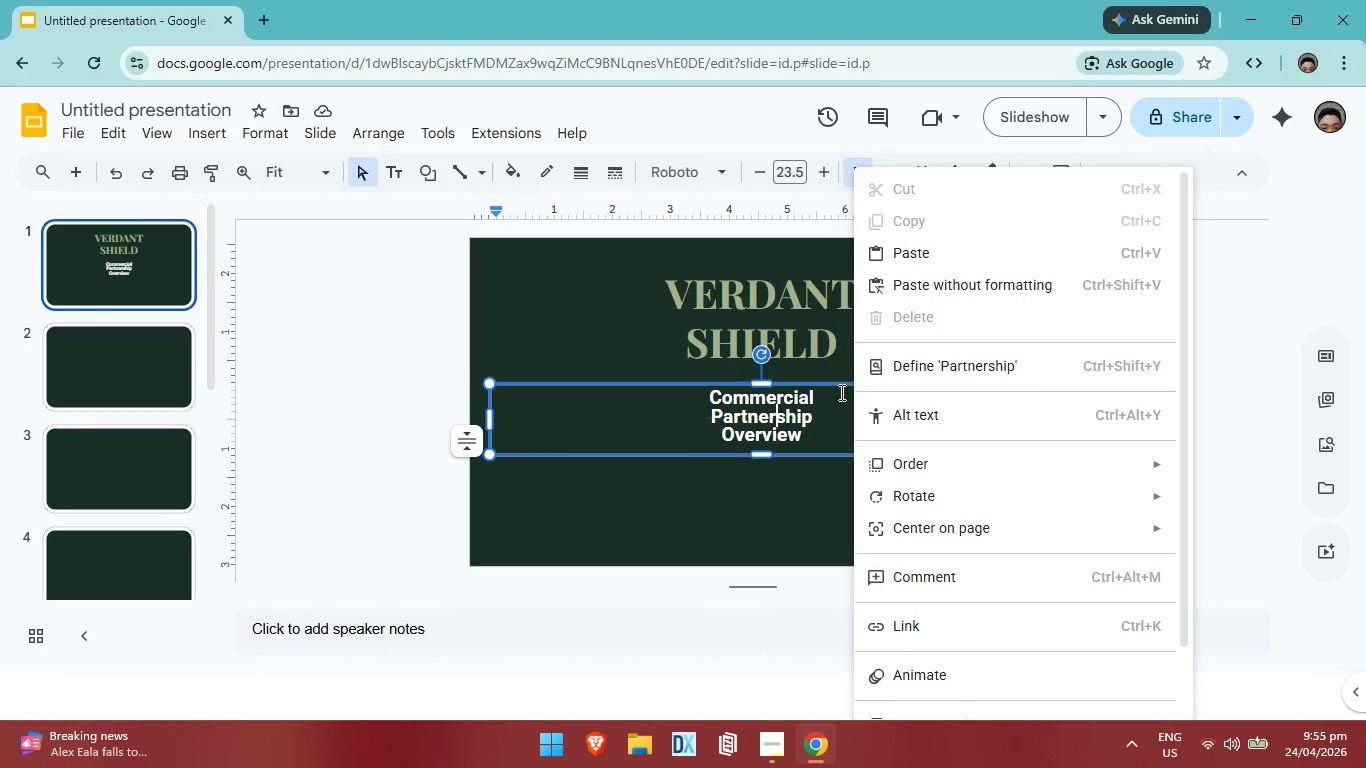 
left_click([840, 392])
 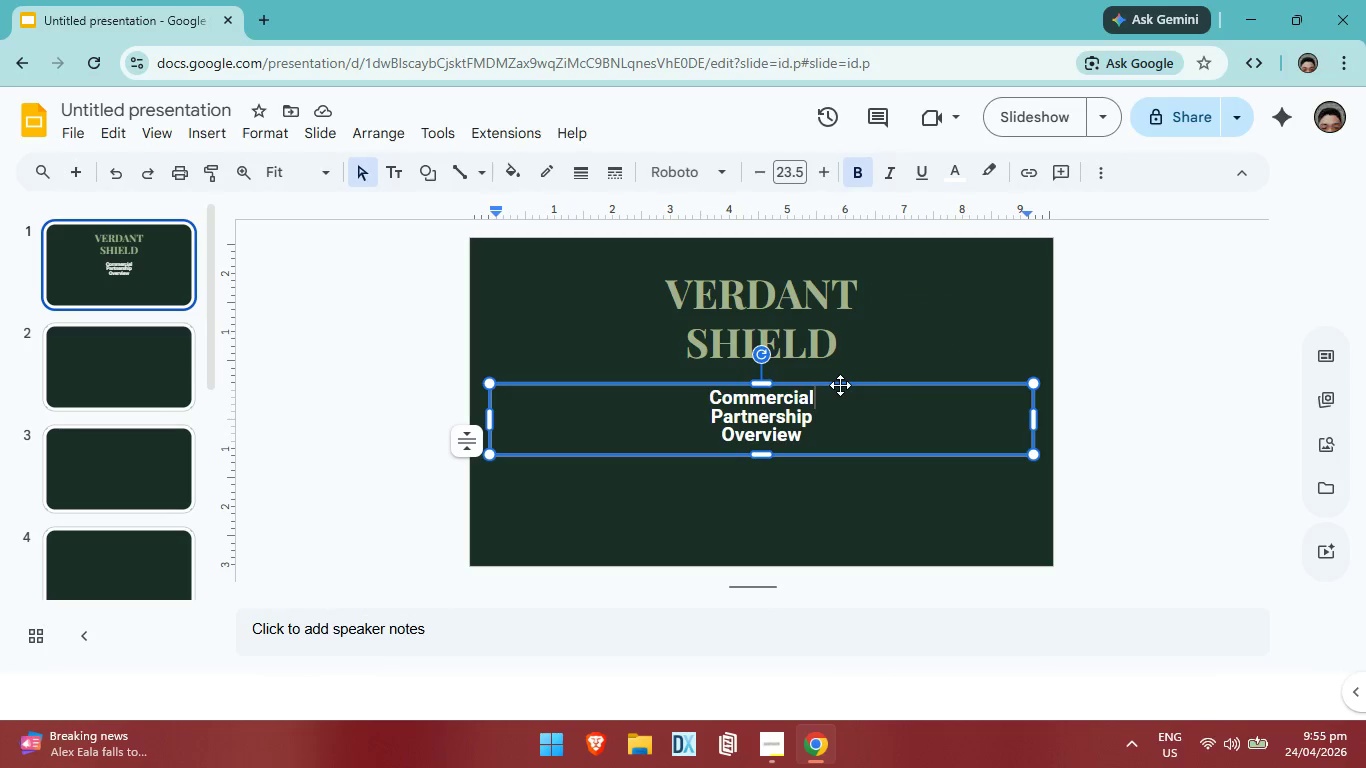 
left_click([840, 385])
 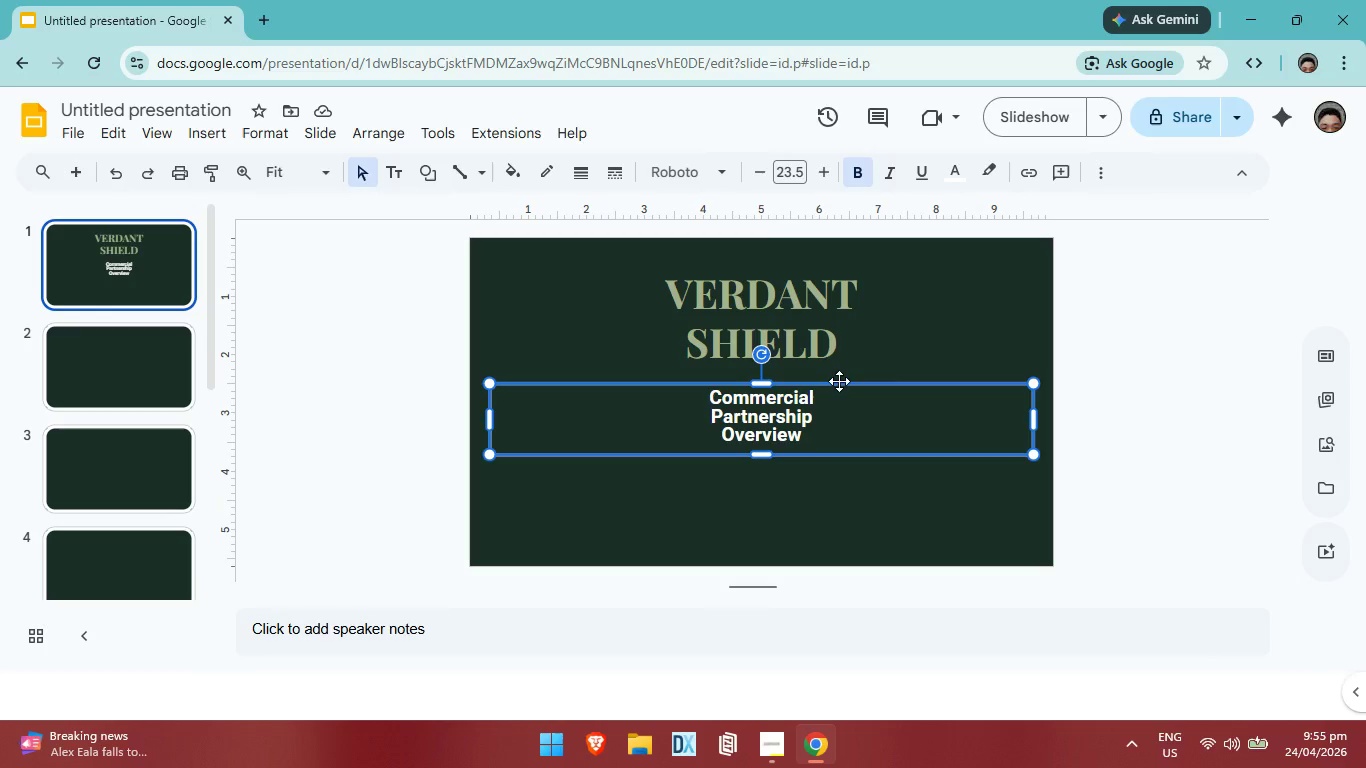 
right_click([839, 381])
 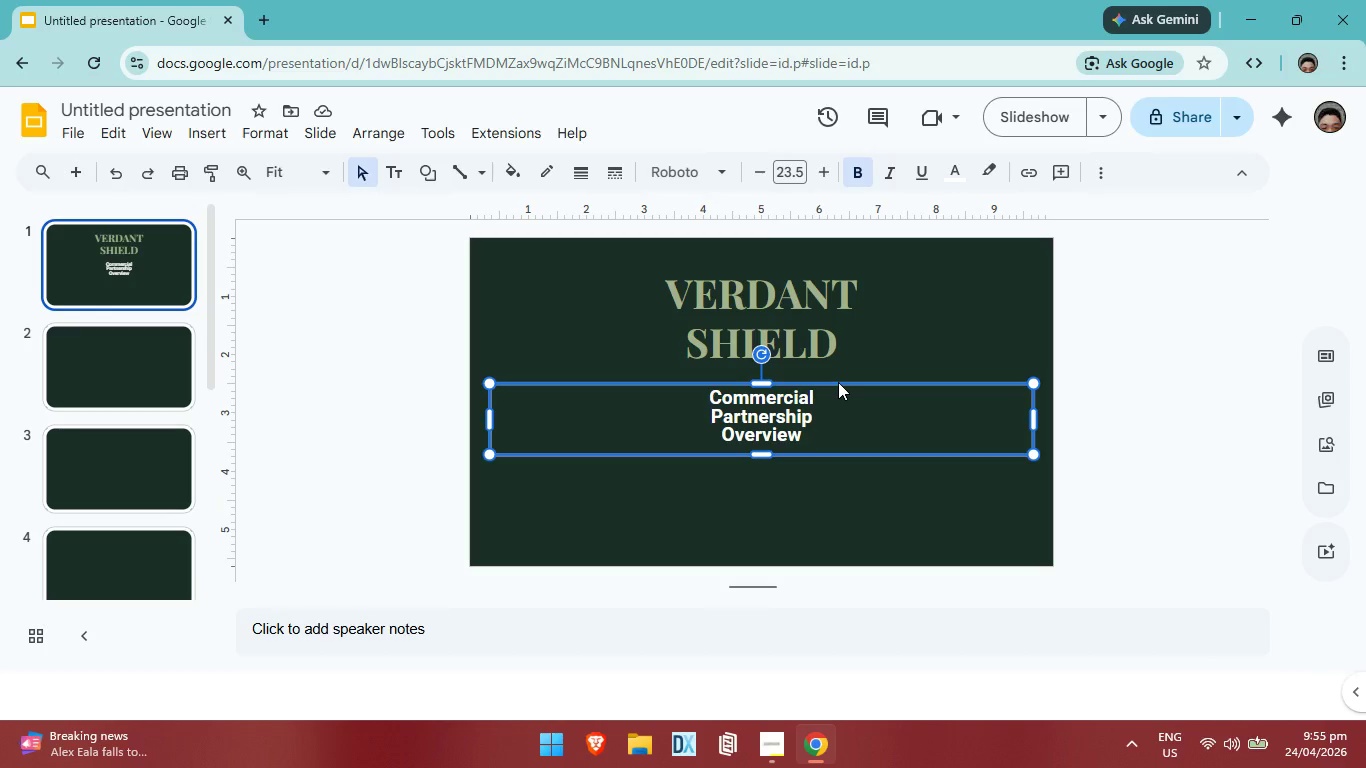 
left_click([838, 382])
 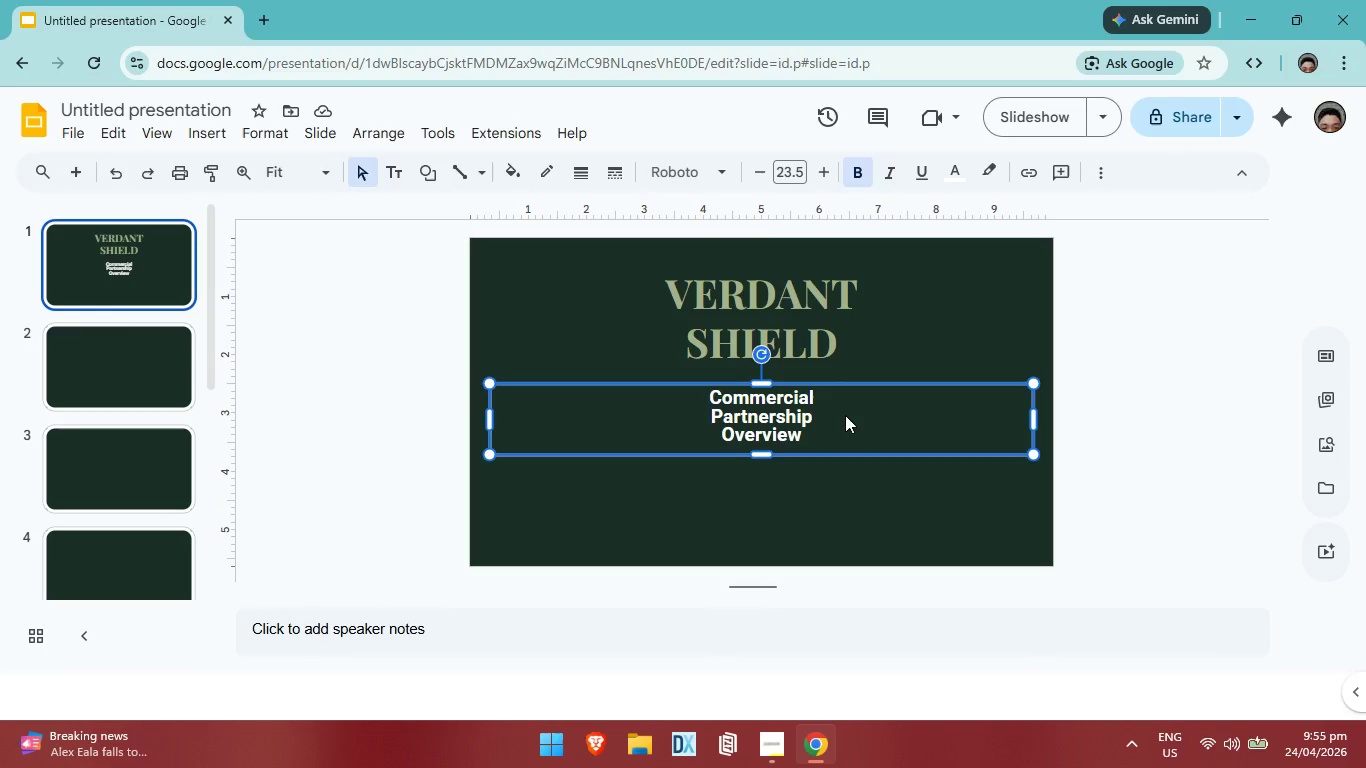 
left_click([845, 415])
 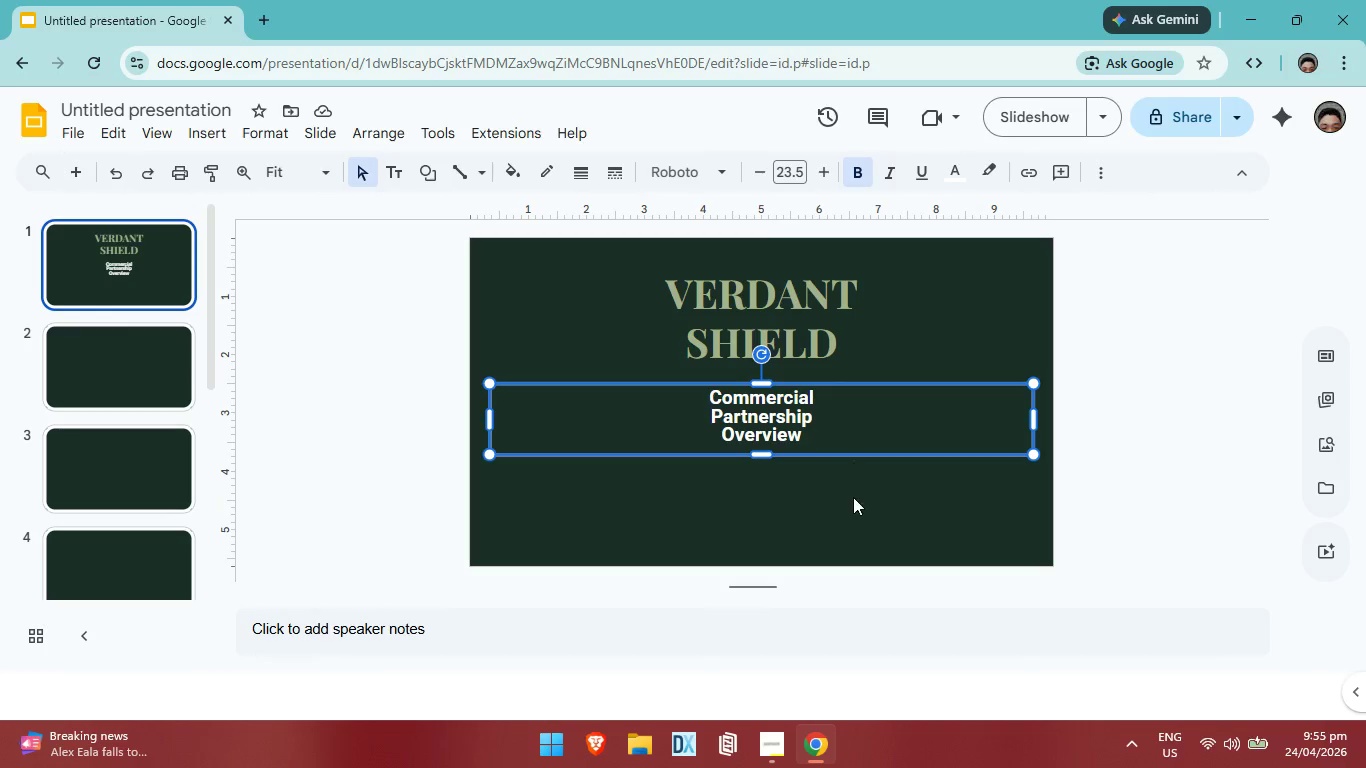 
left_click([853, 497])
 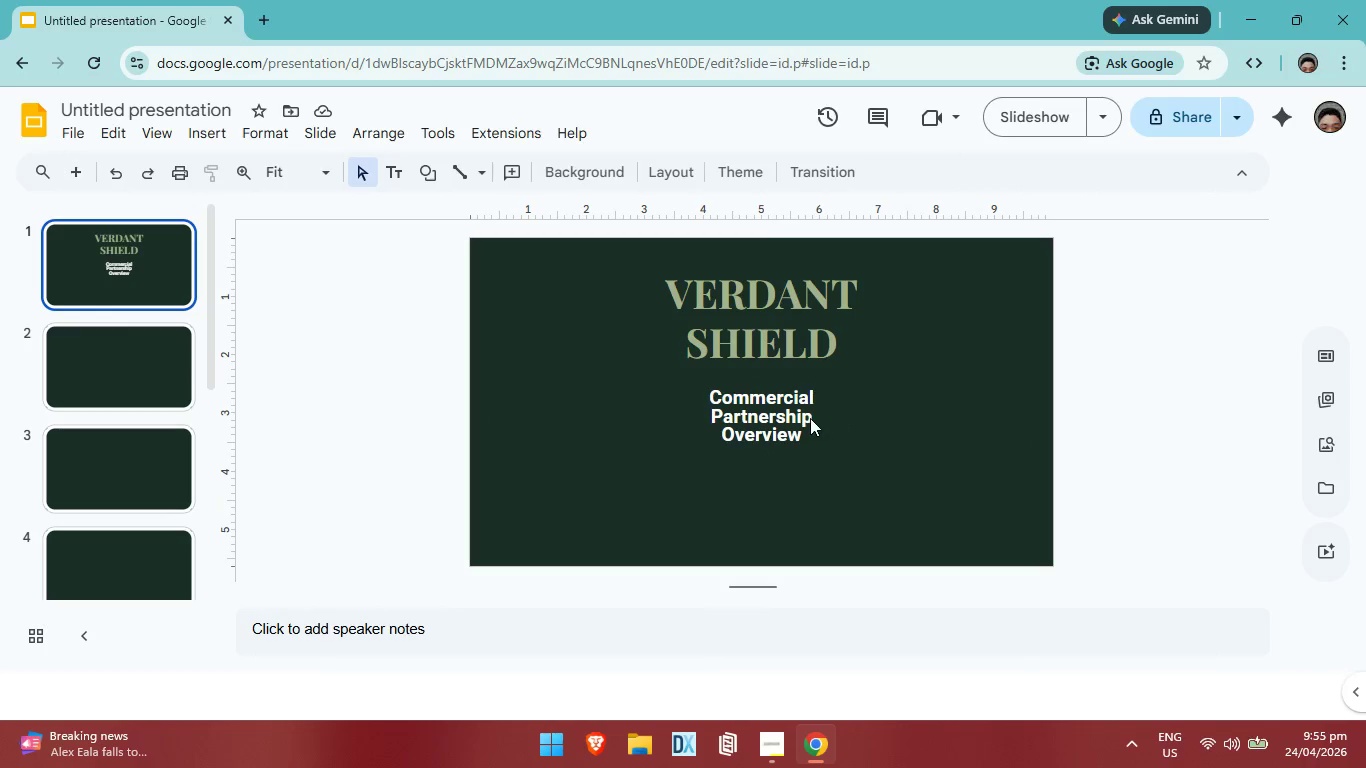 
left_click([810, 418])
 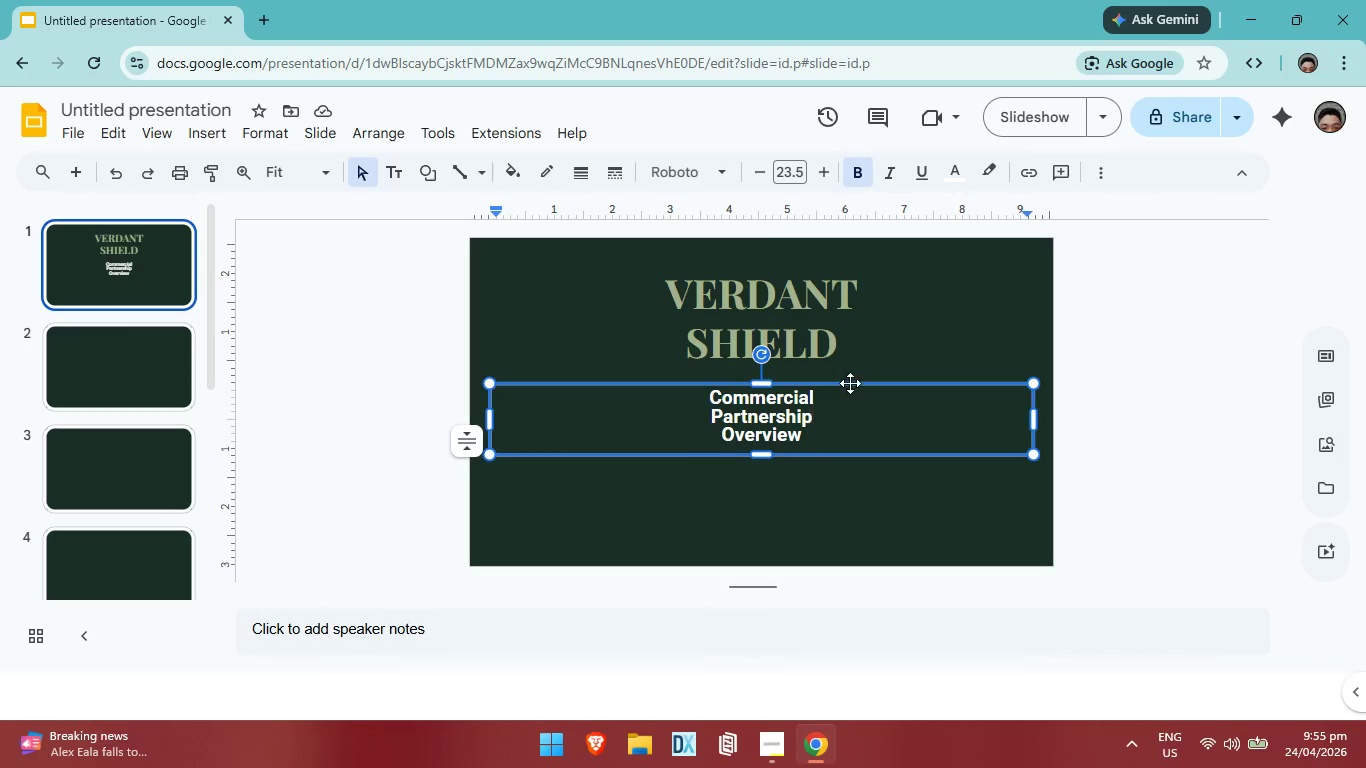 
left_click([850, 383])
 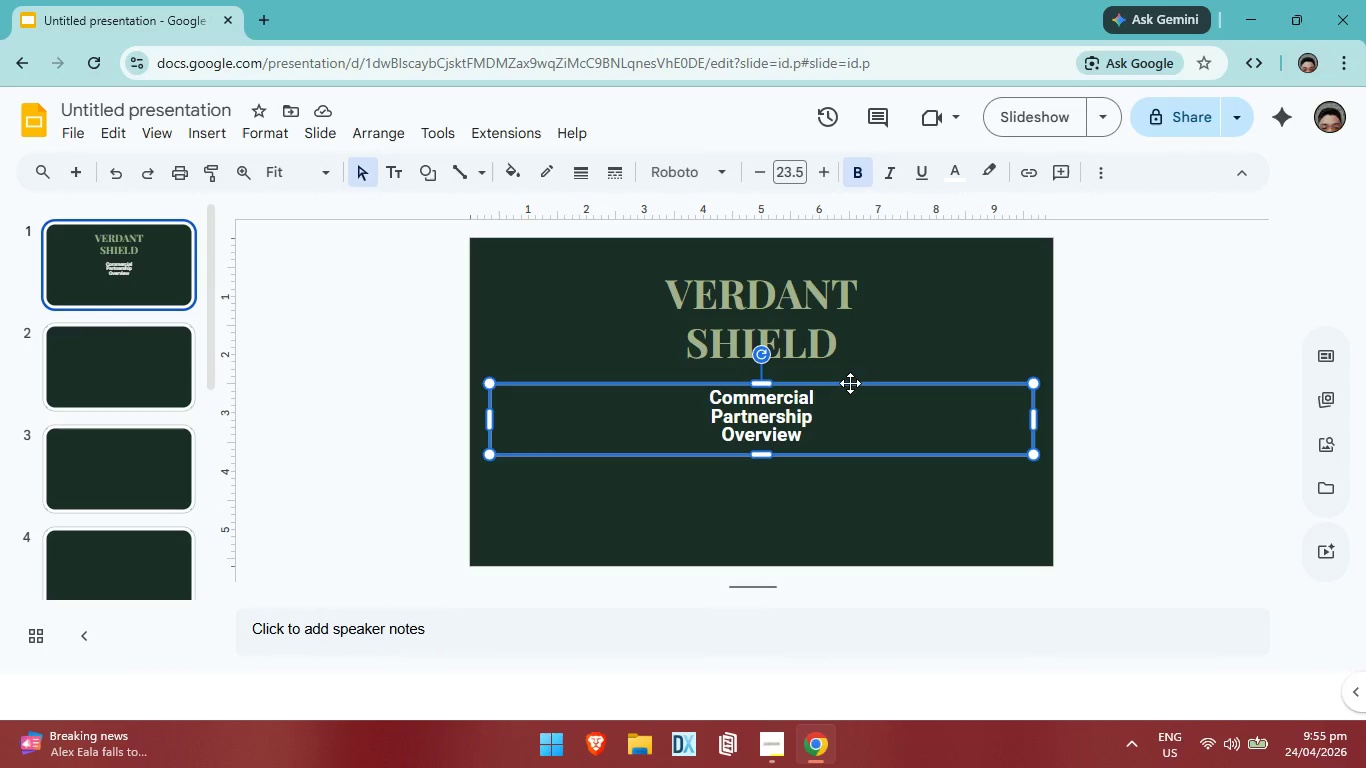 
right_click([850, 383])
 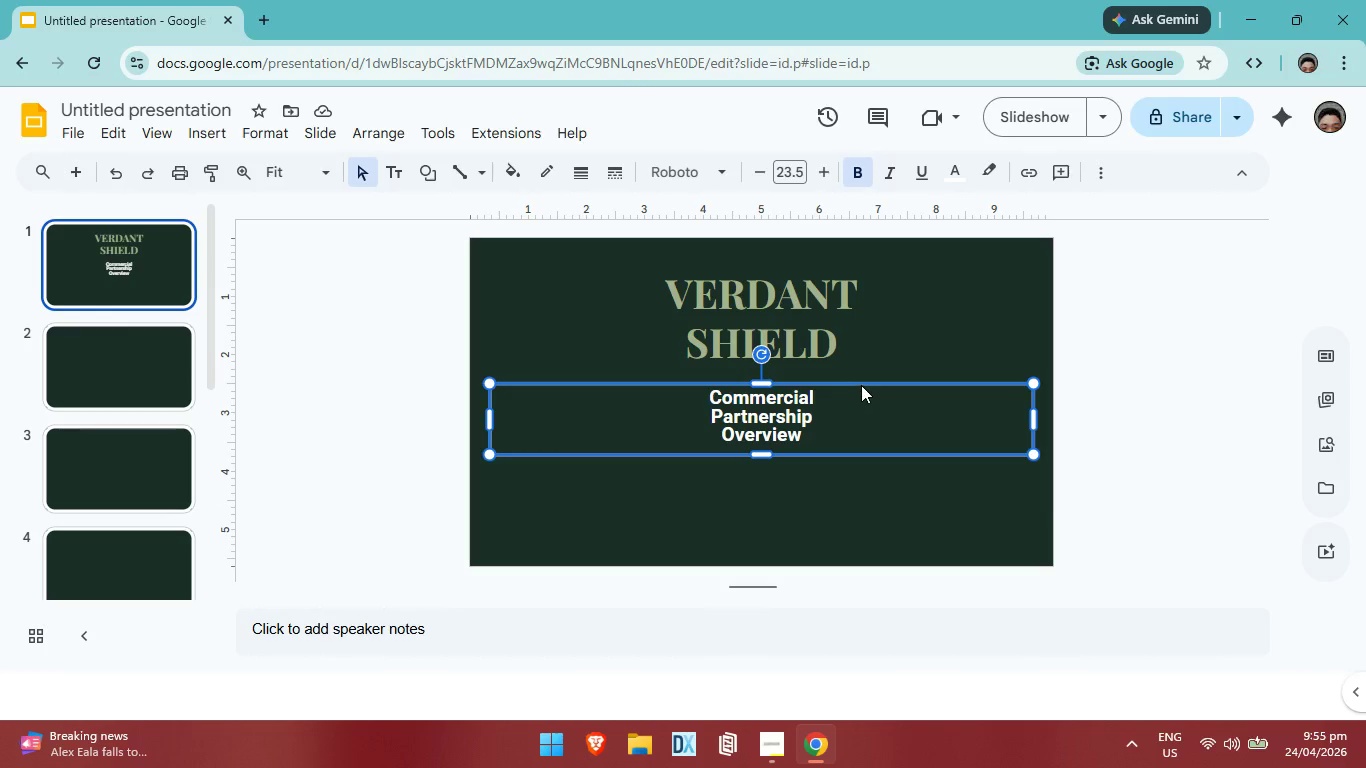 
right_click([862, 380])
 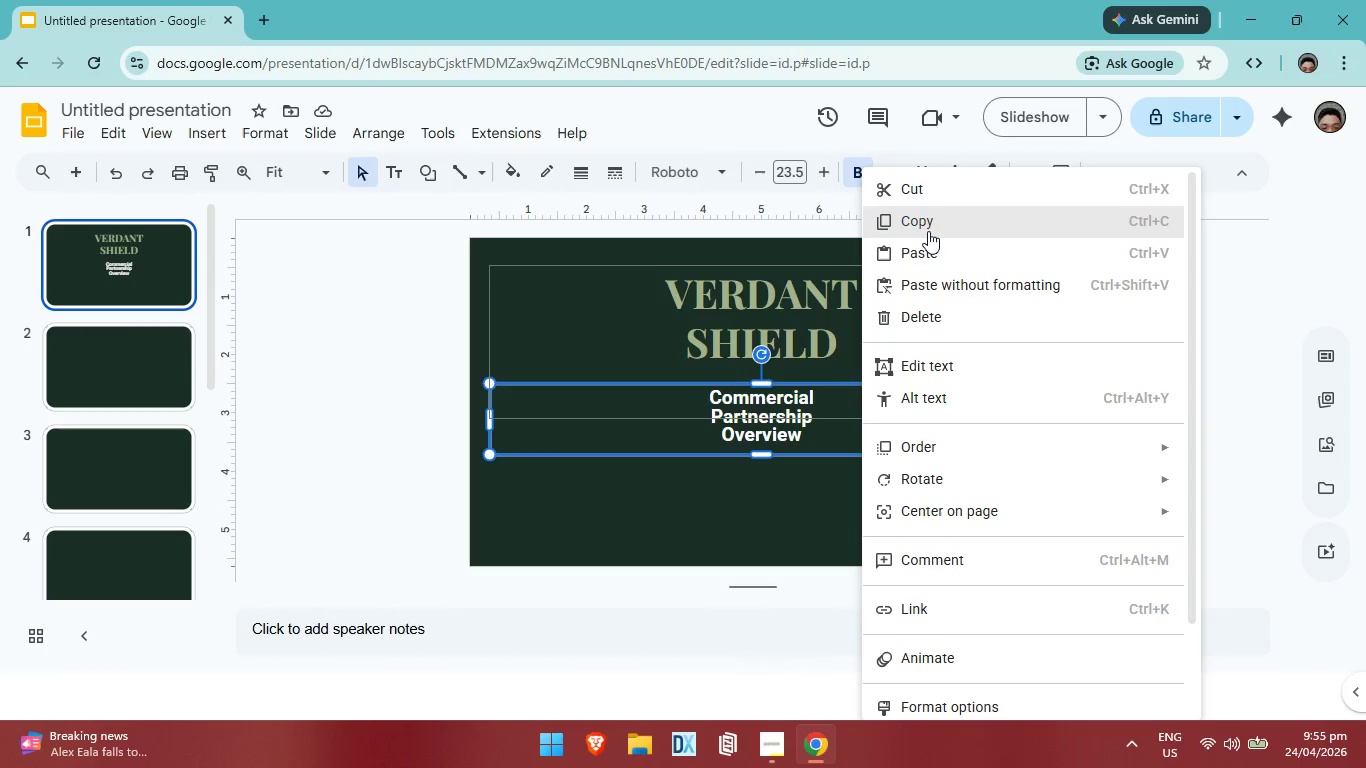 
left_click([929, 225])
 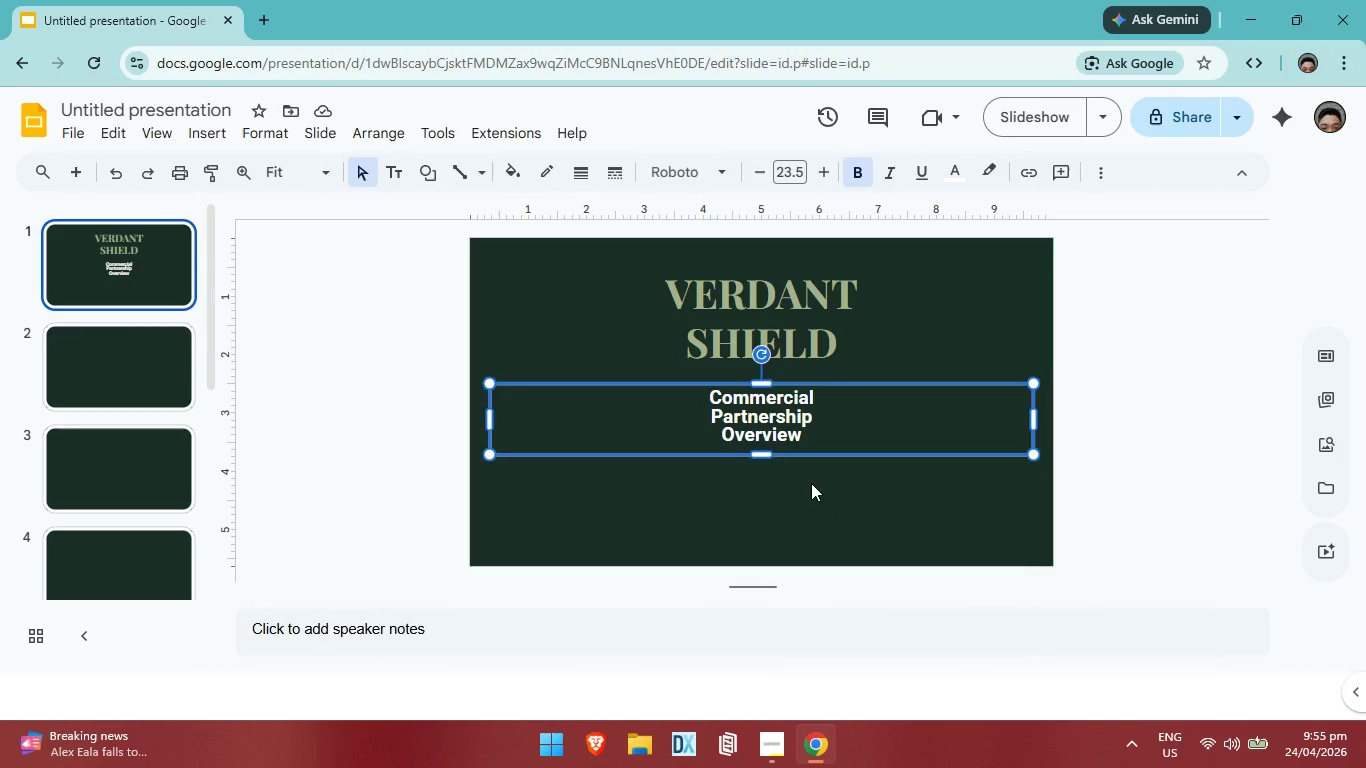 
left_click([811, 483])
 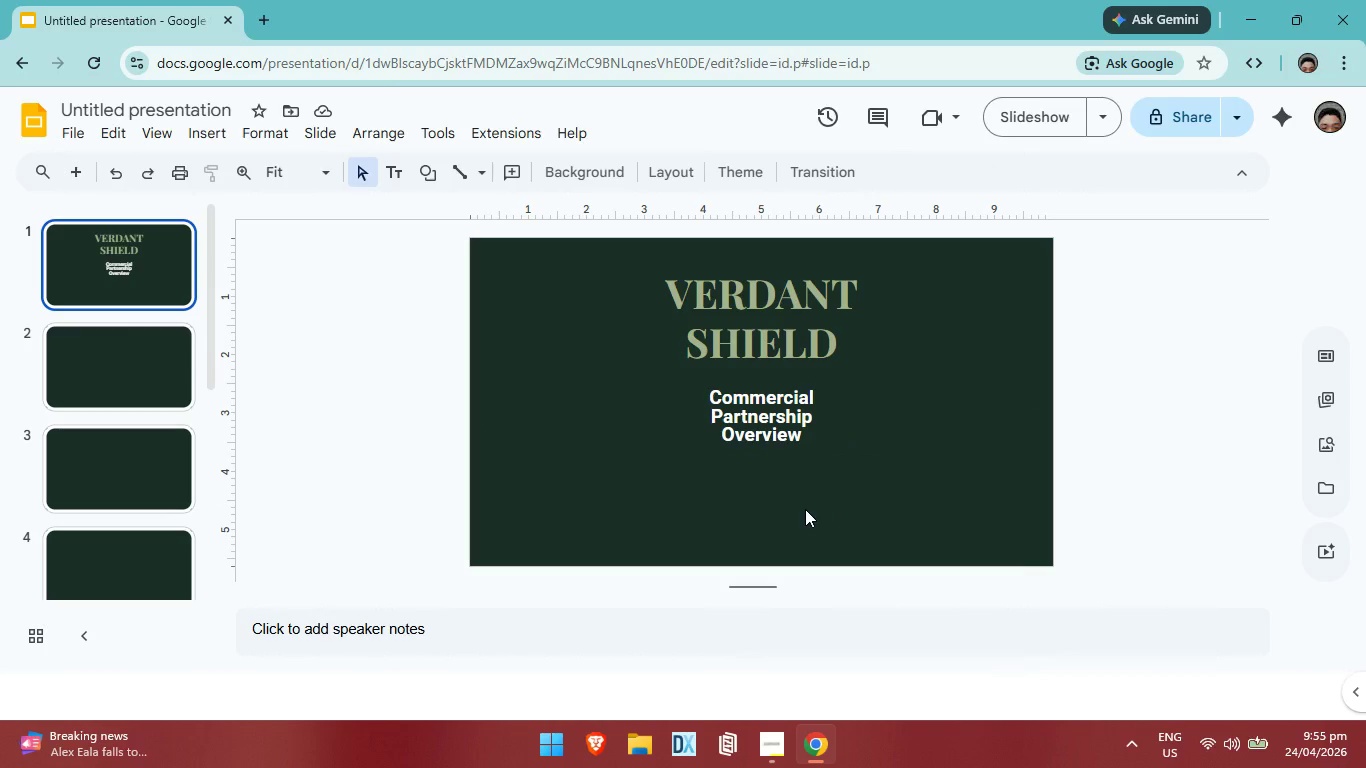 
key(Control+V)
 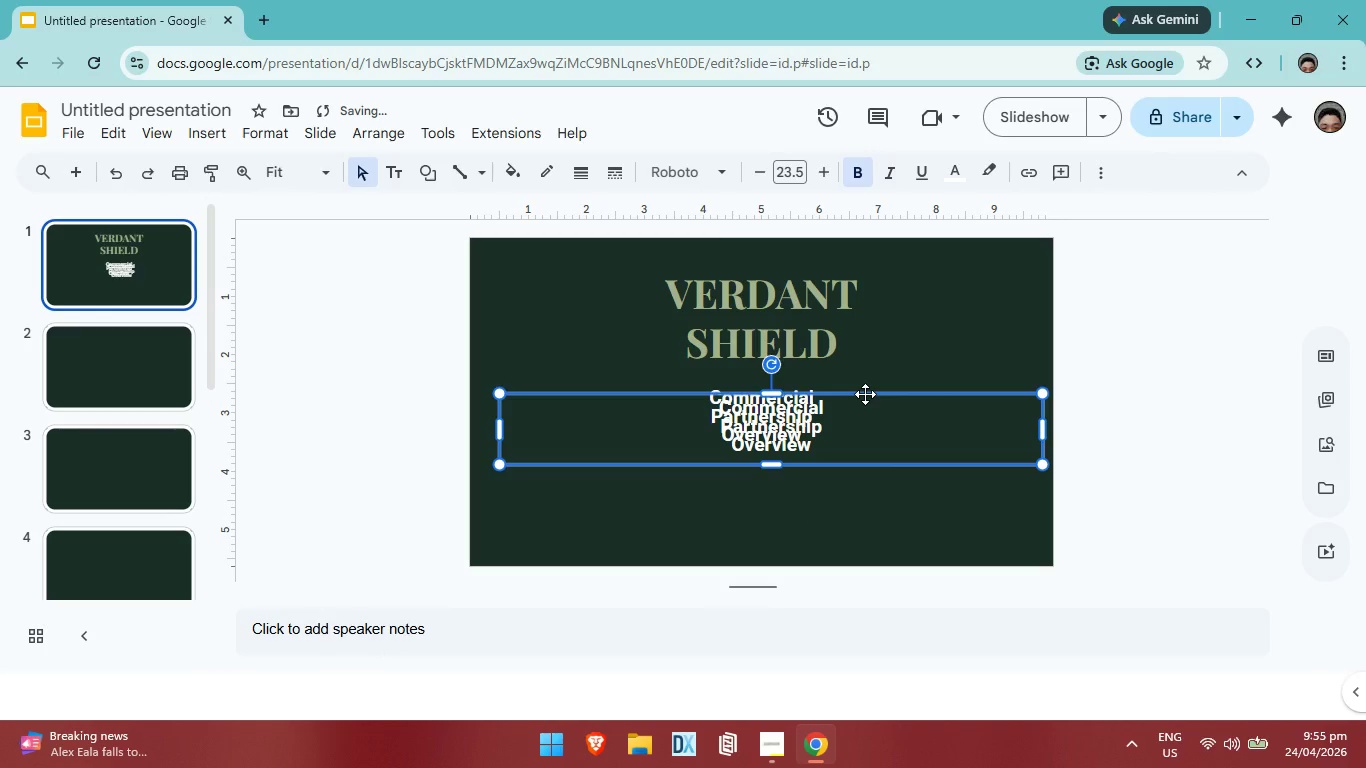 
left_click_drag(start_coordinate=[865, 394], to_coordinate=[853, 475])
 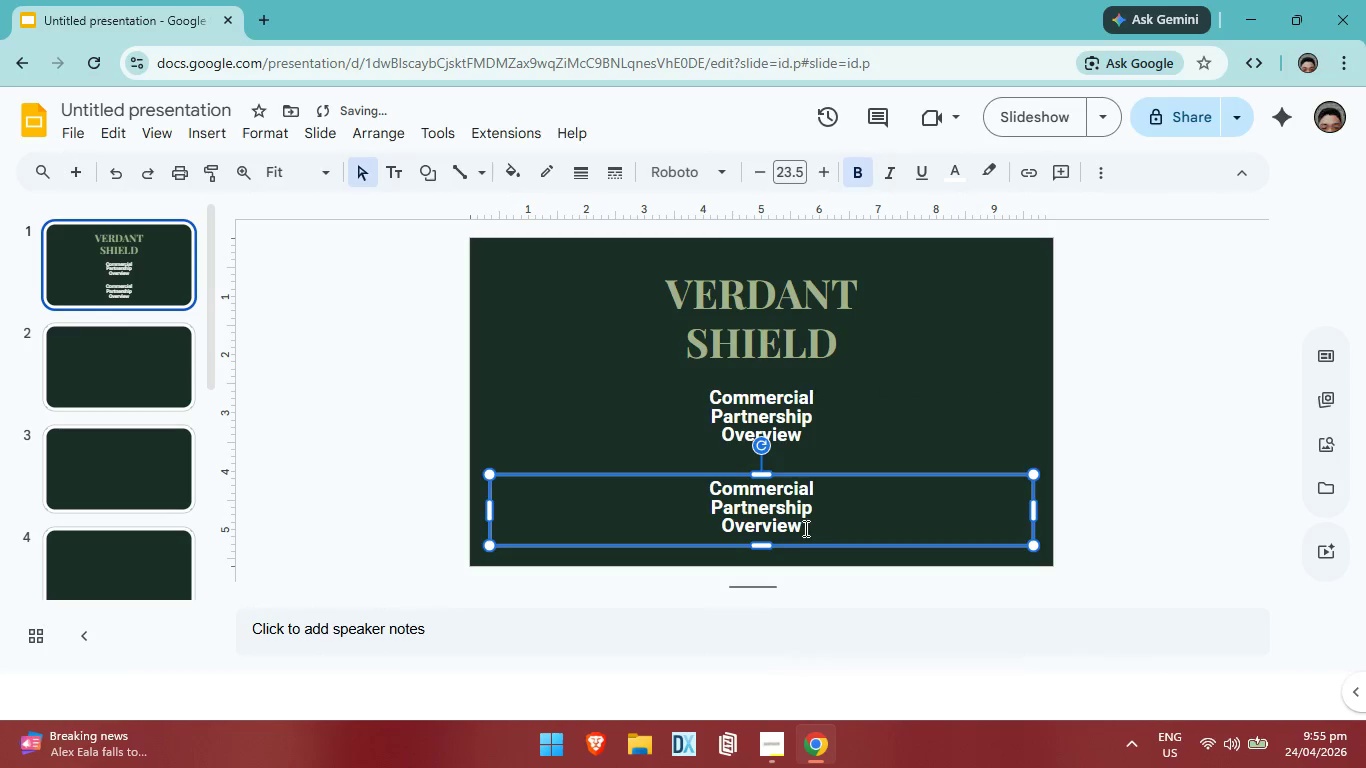 
left_click([801, 525])
 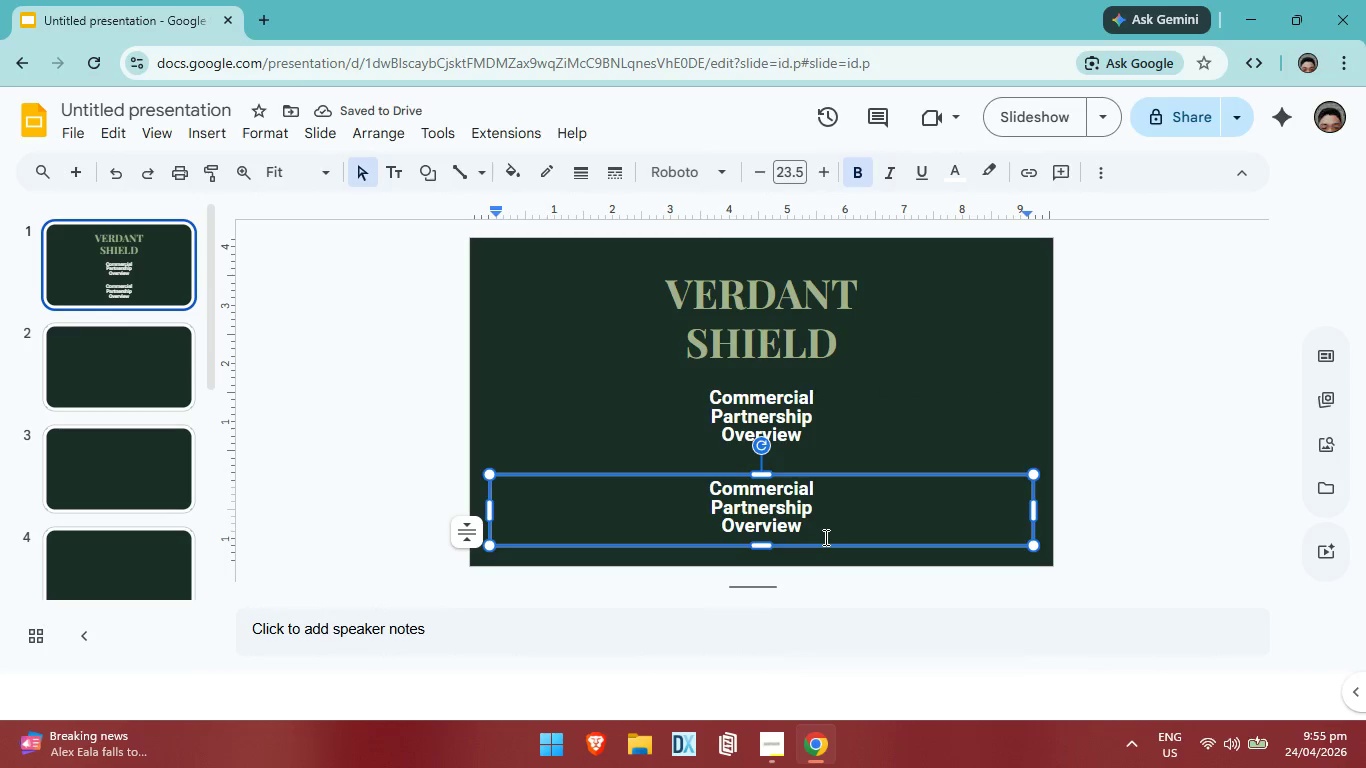 
hold_key(key=Backspace, duration=0.83)
 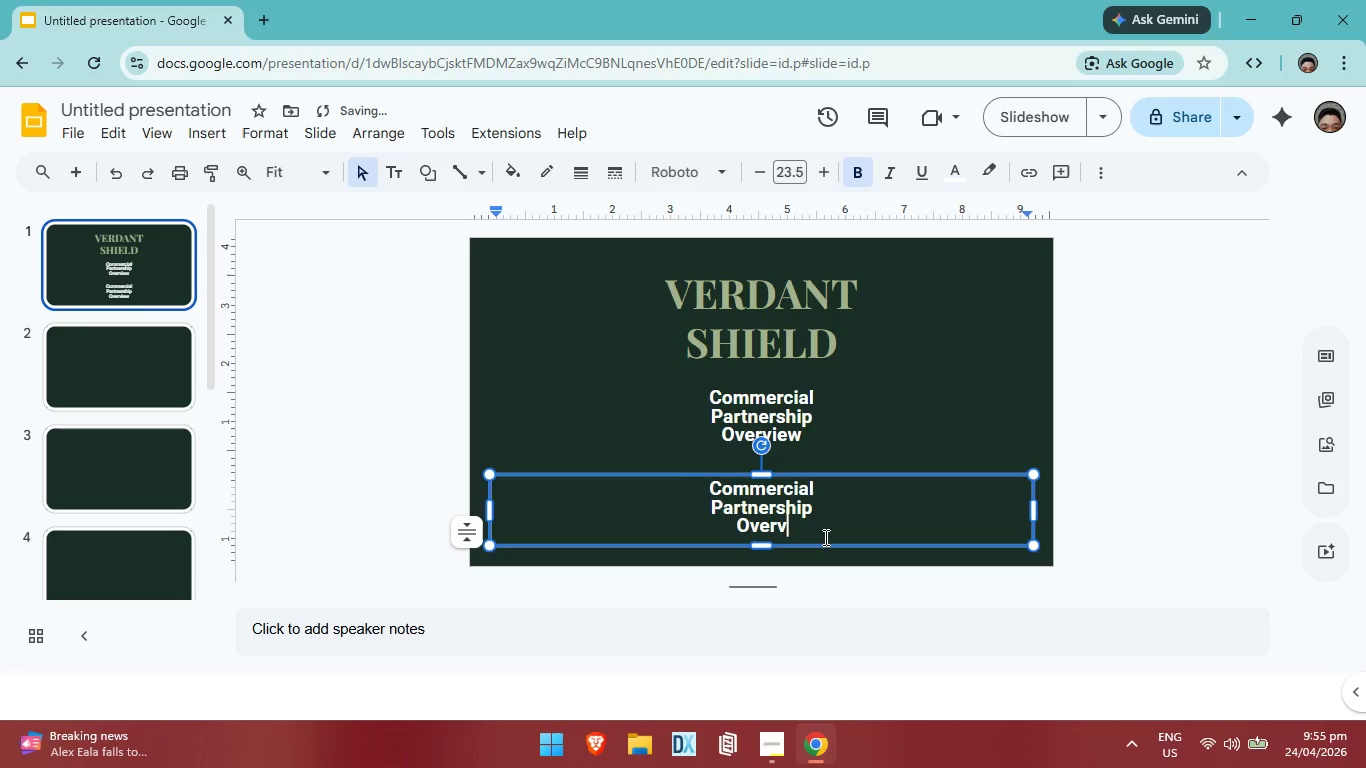 
key(Backspace)
 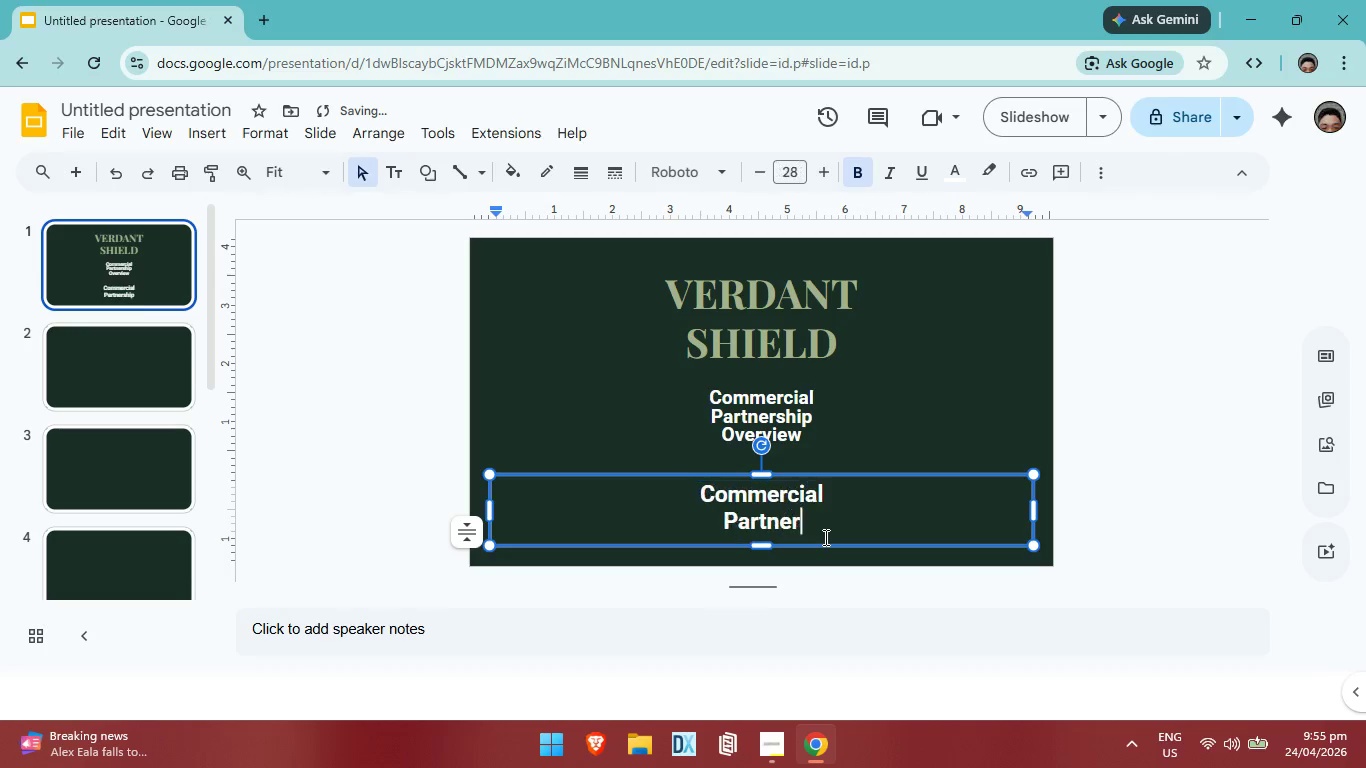 
key(Backspace)
 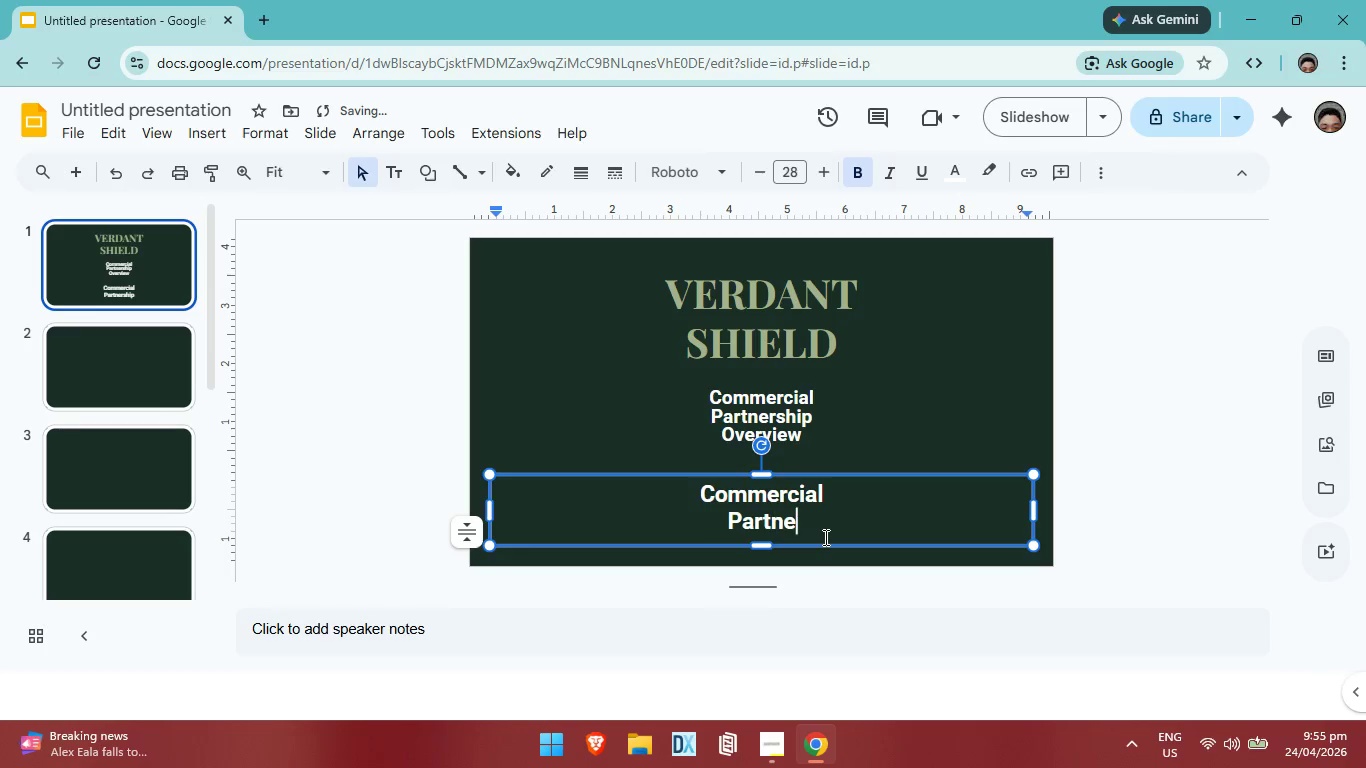 
key(Backspace)
 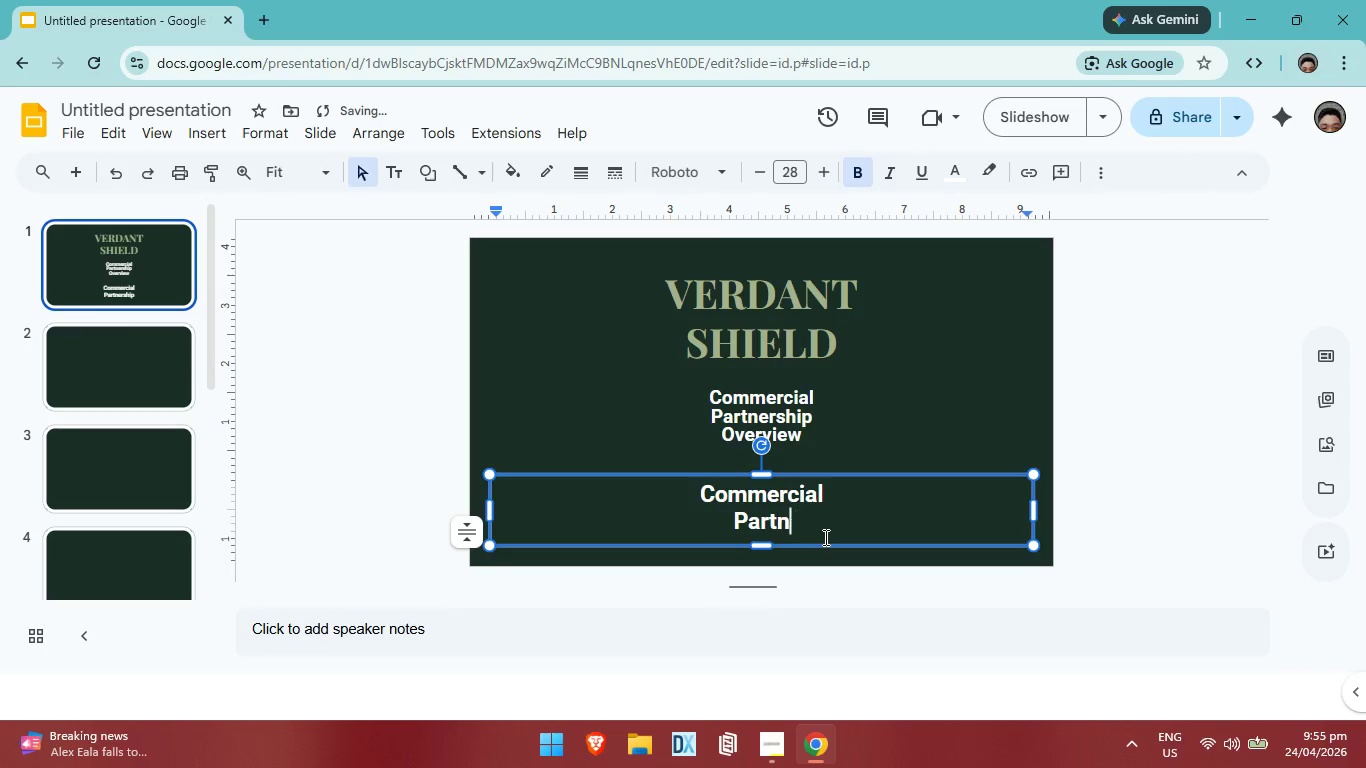 
key(Backspace)
 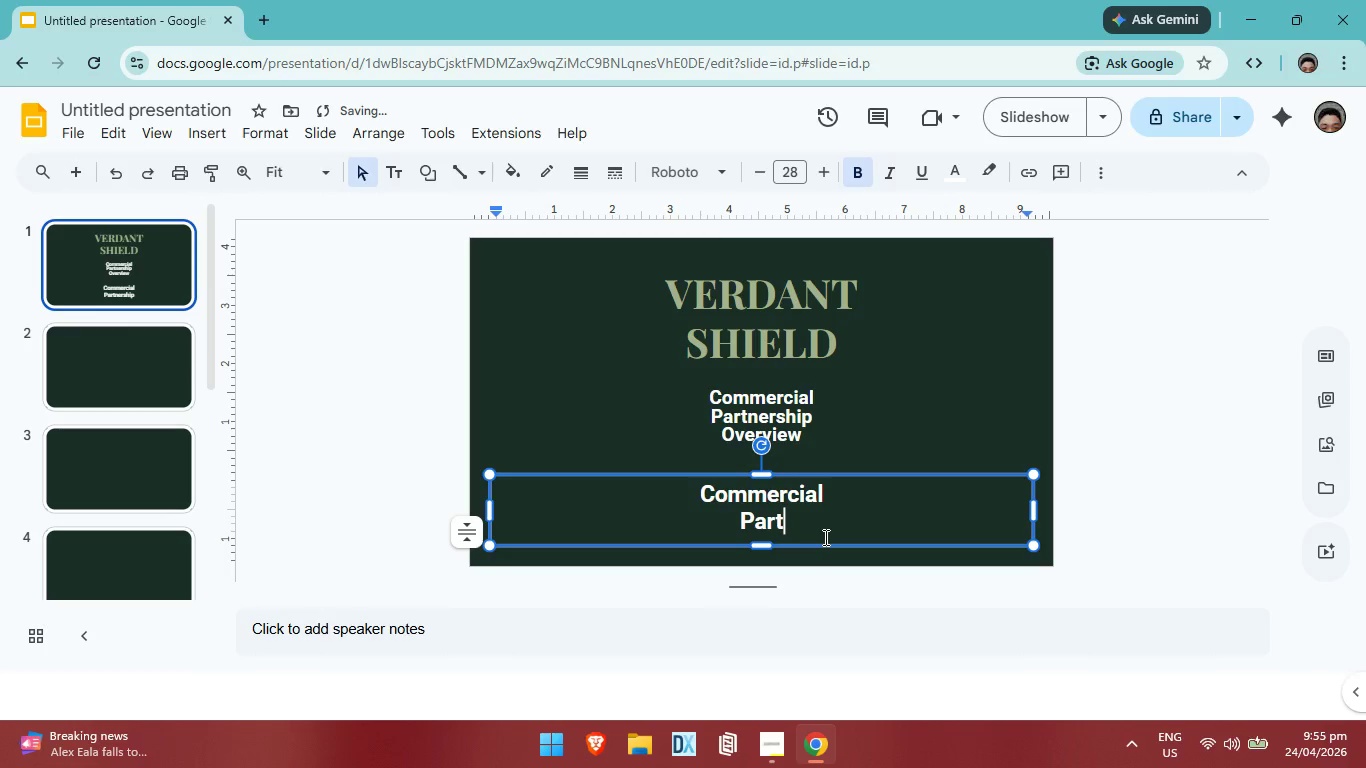 
key(Backspace)
 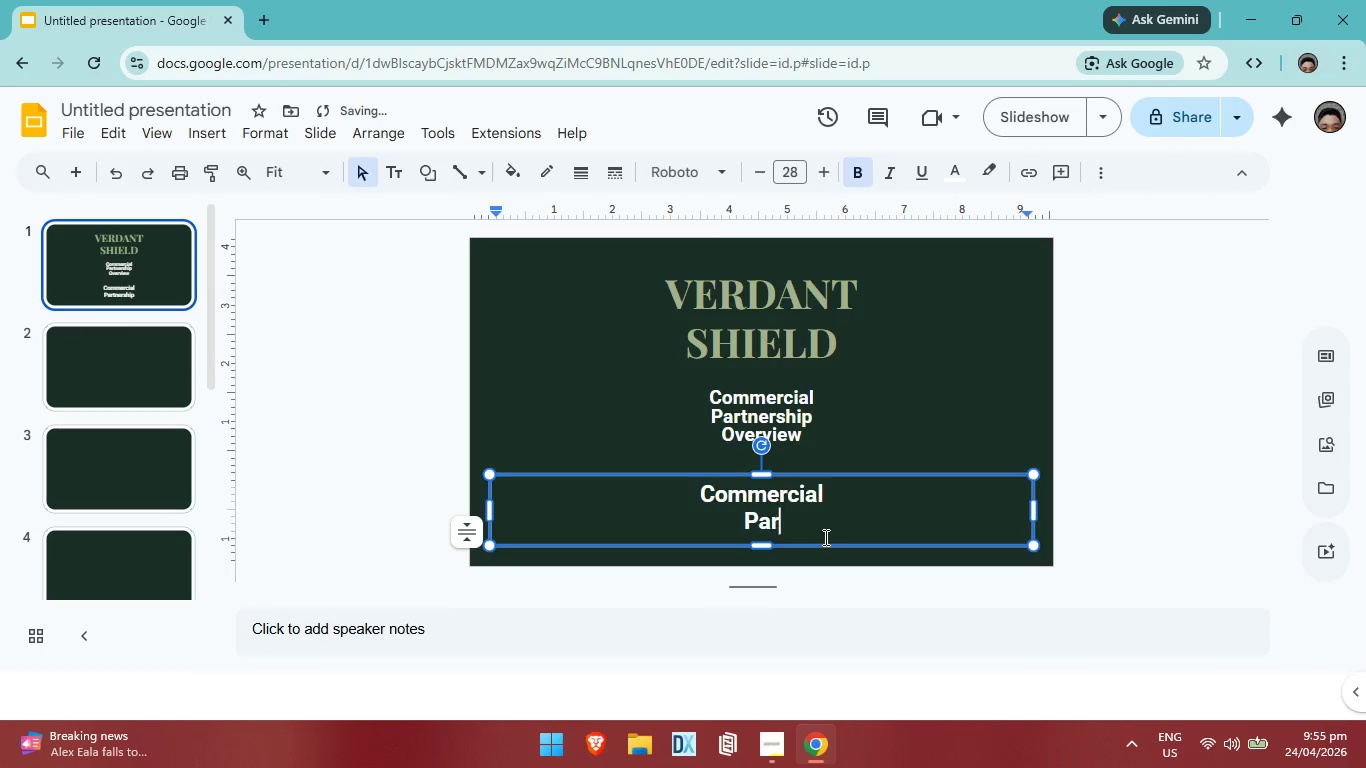 
key(Backspace)
 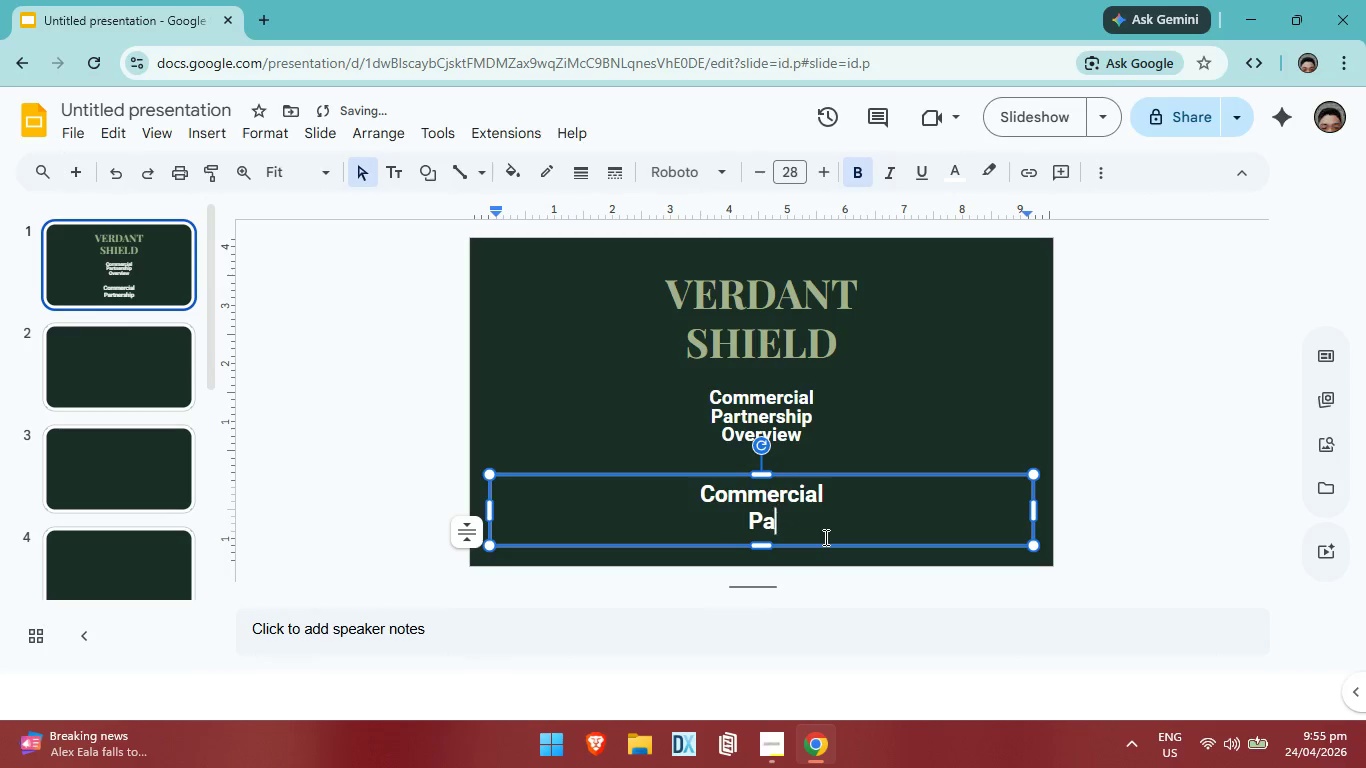 
key(Backspace)
 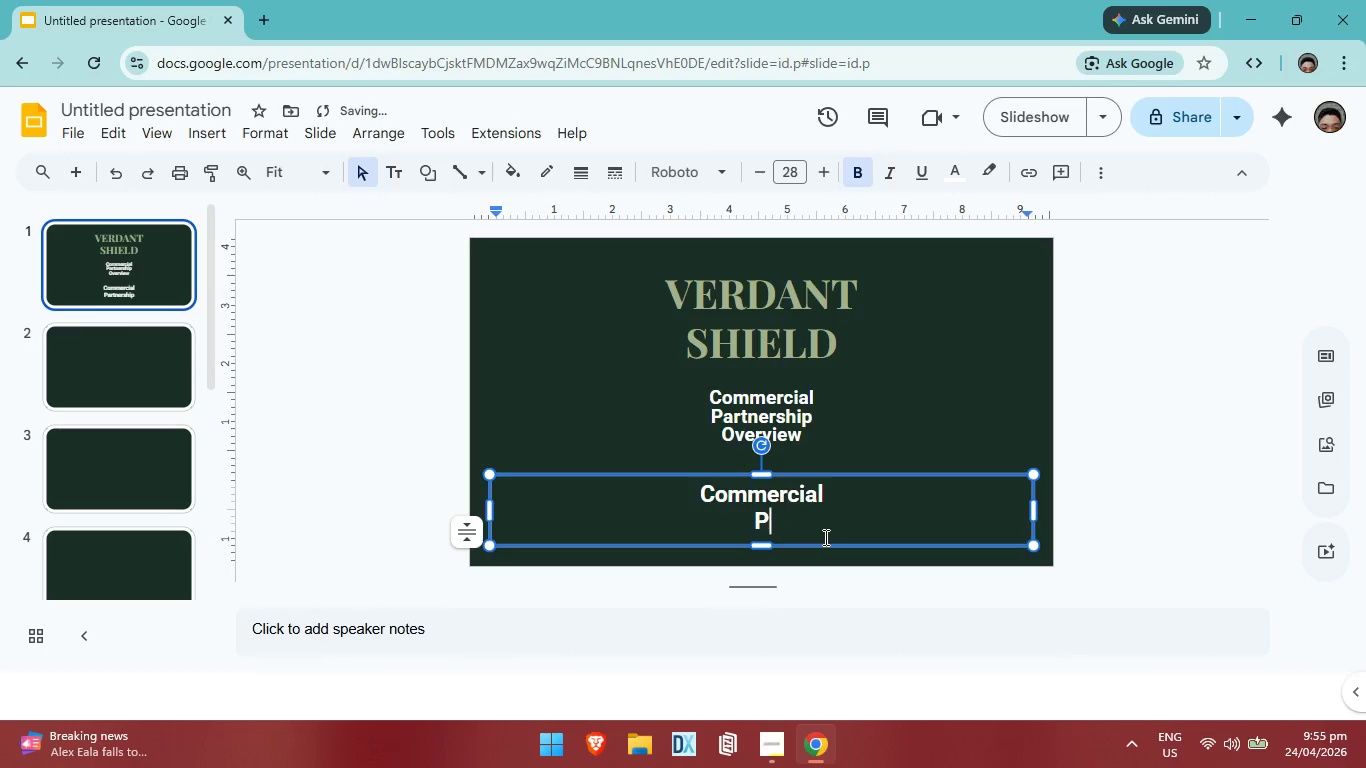 
key(Backspace)
 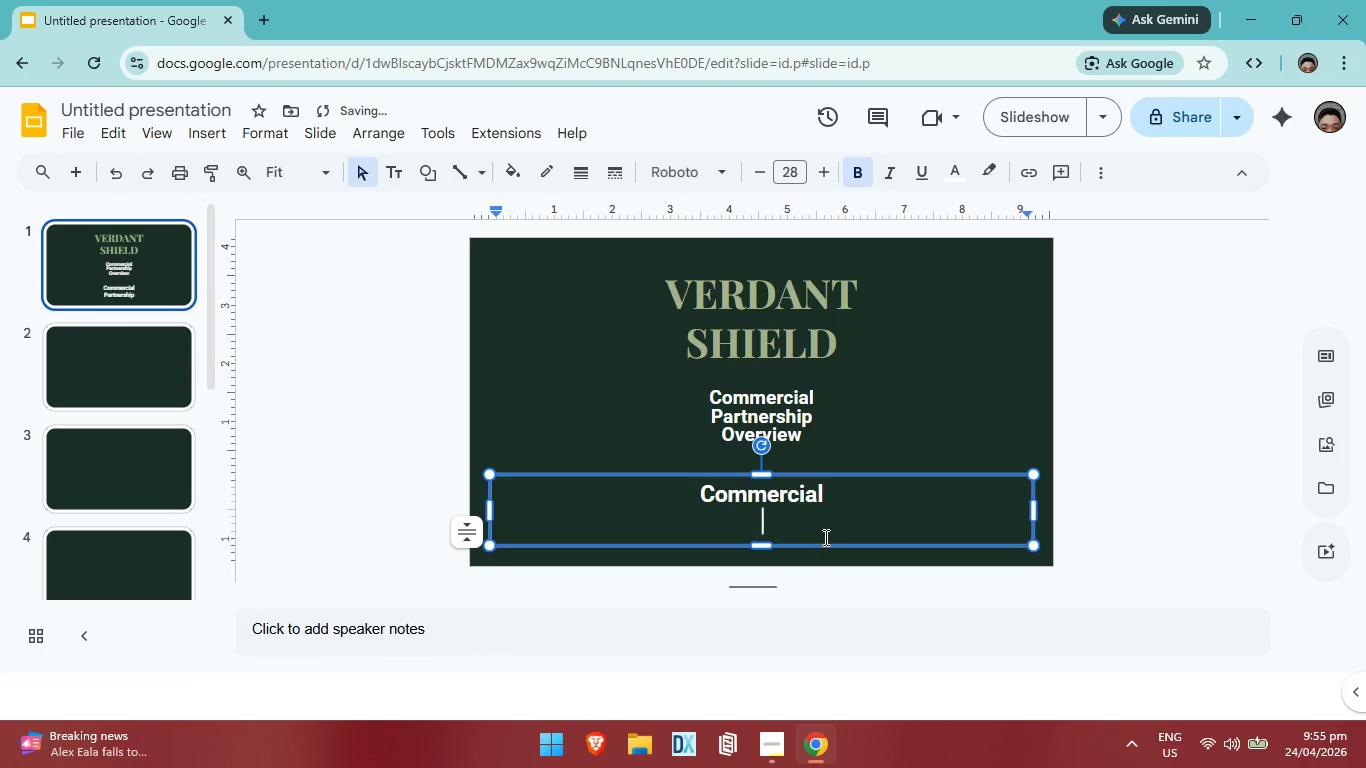 
key(Backspace)
 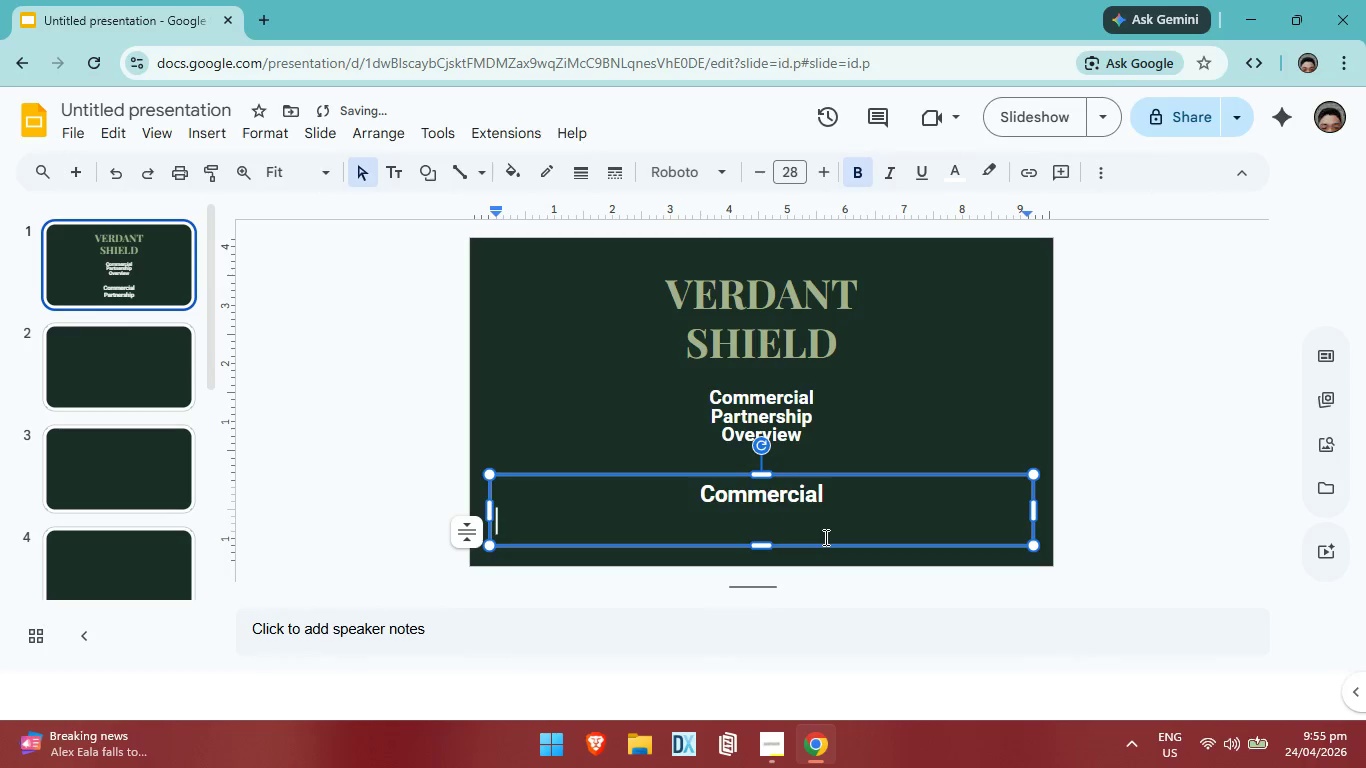 
hold_key(key=Backspace, duration=0.34)
 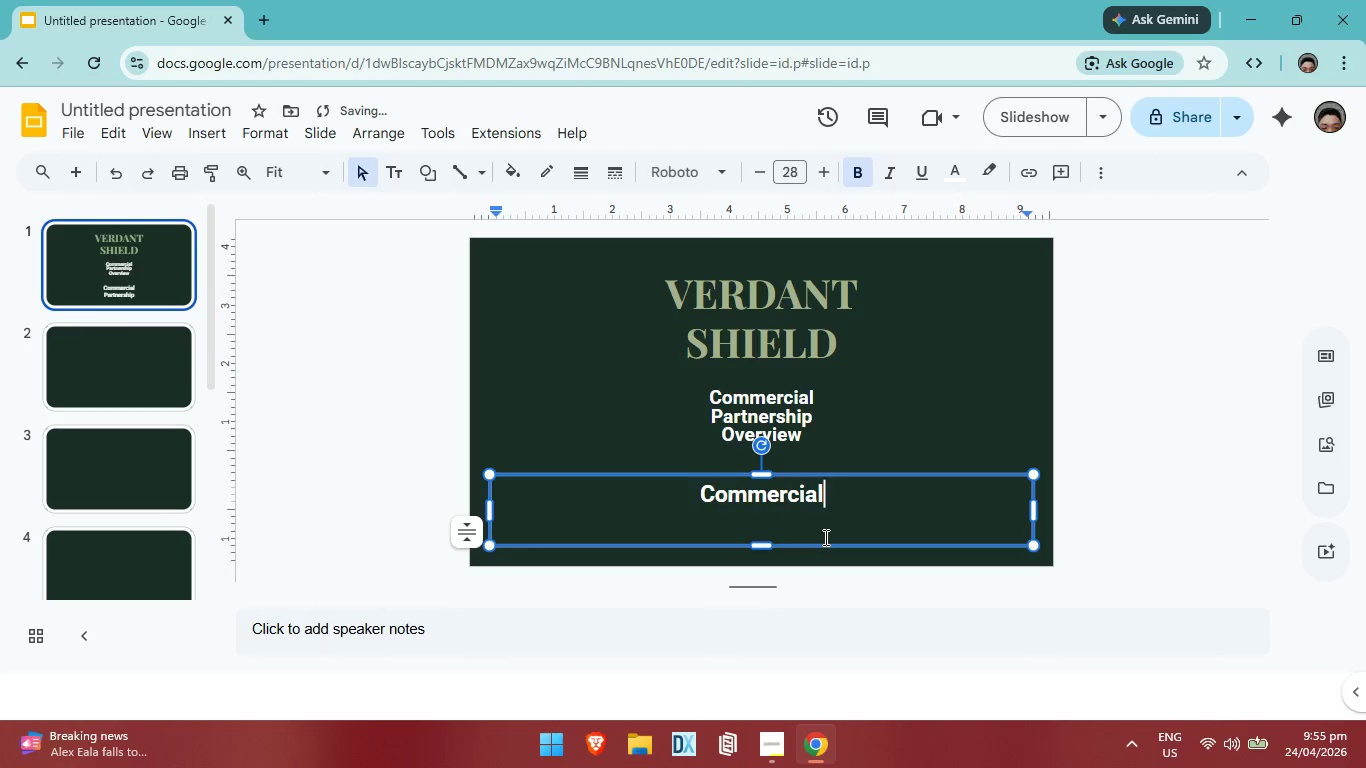 
key(Backspace)
 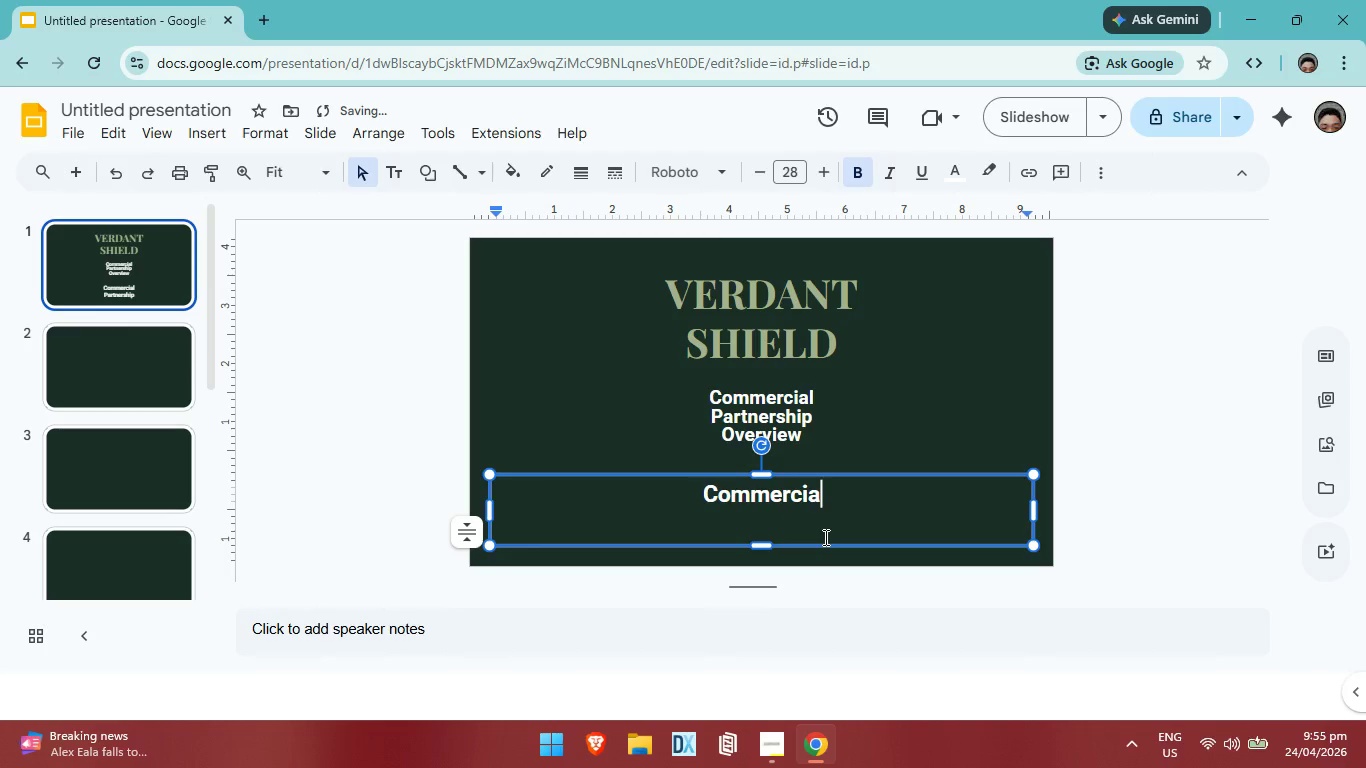 
key(Backspace)
 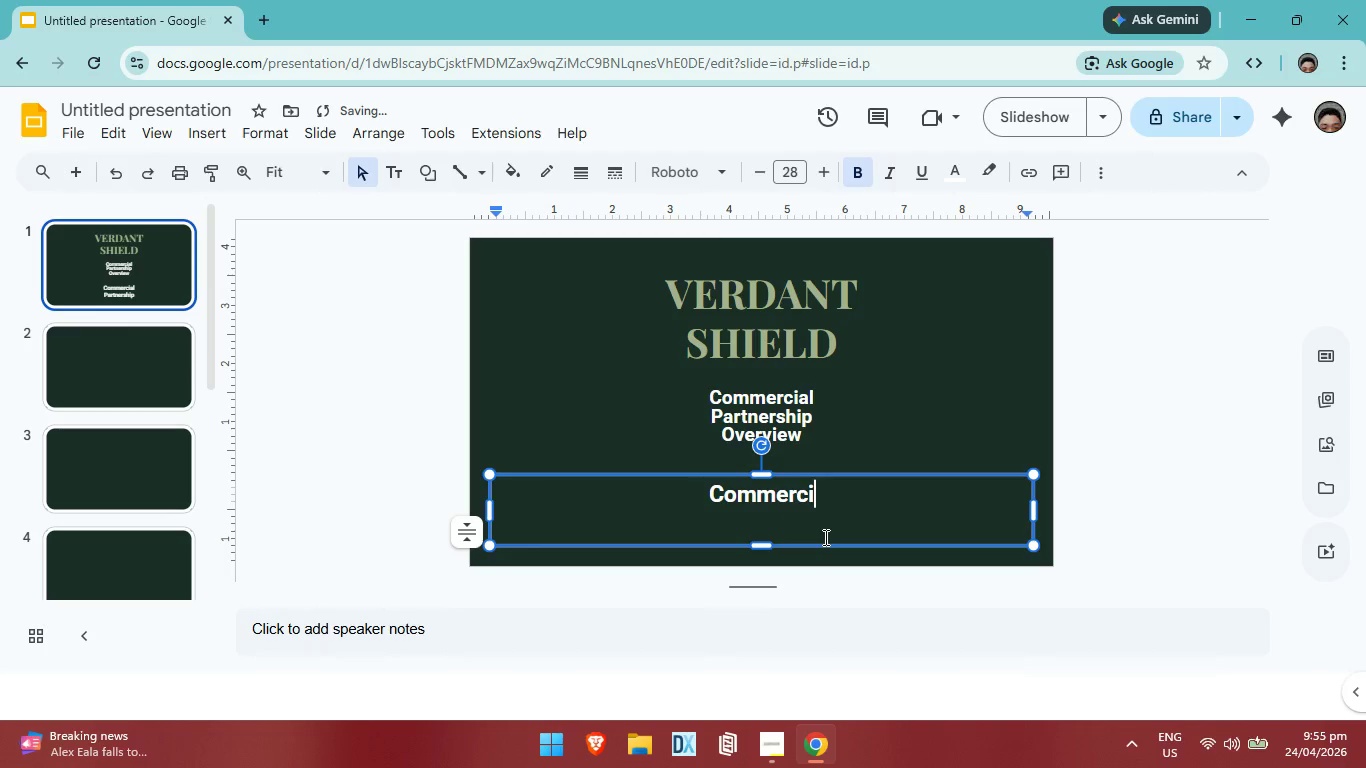 
key(Backspace)
 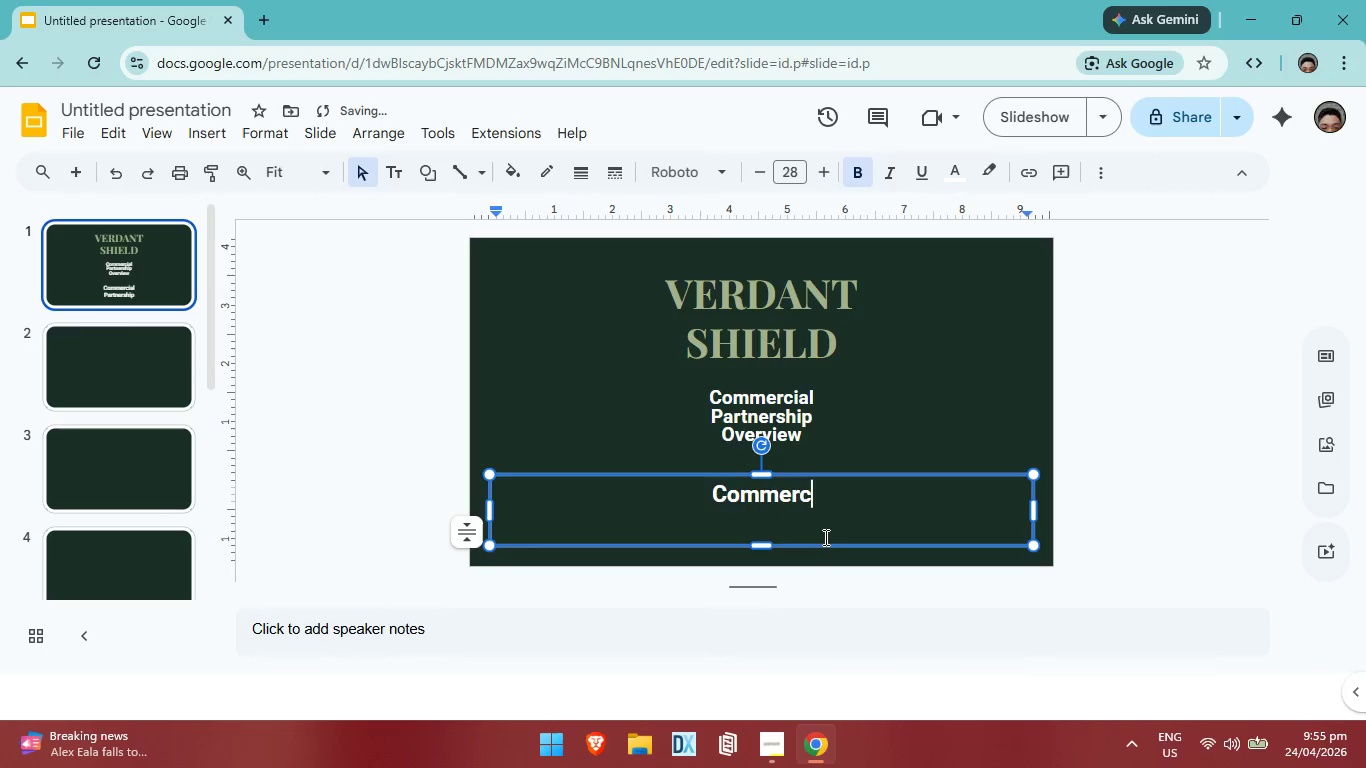 
key(Backspace)
 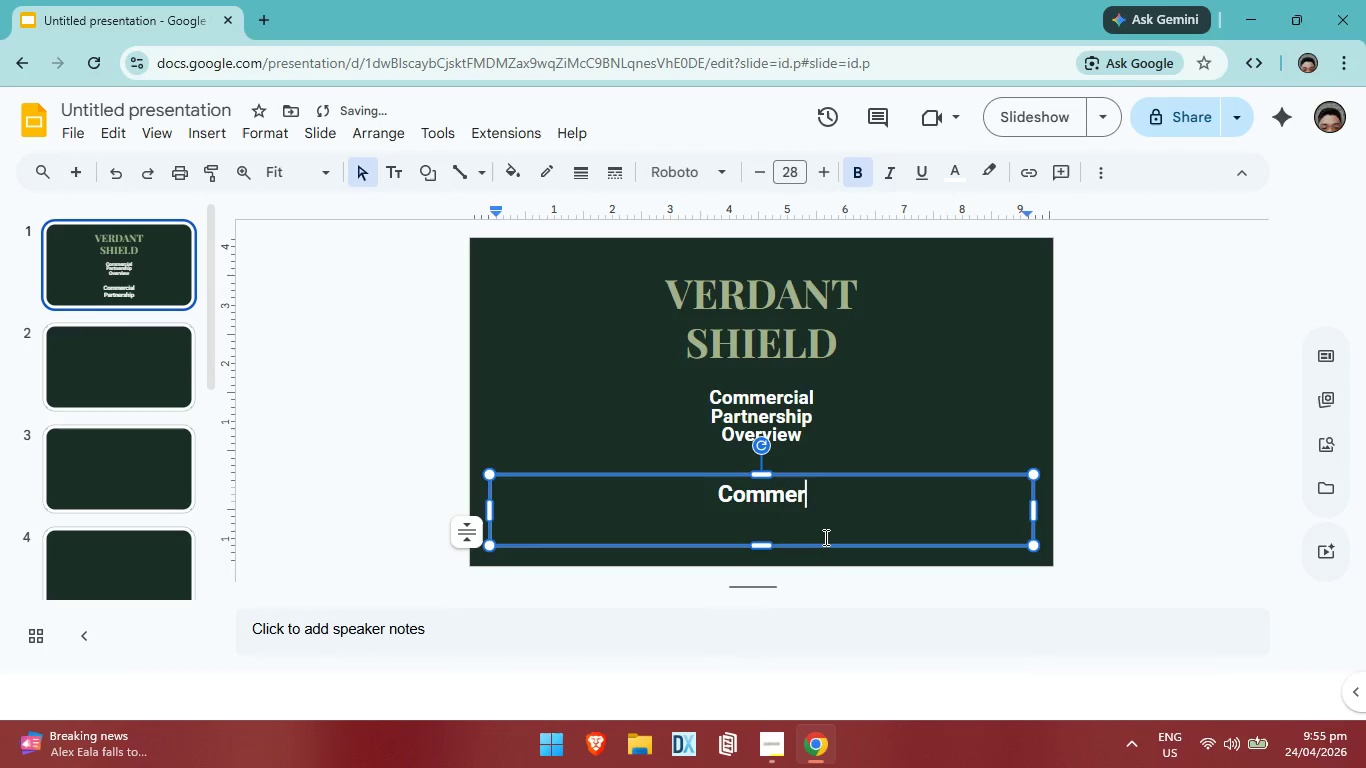 
key(Backspace)
 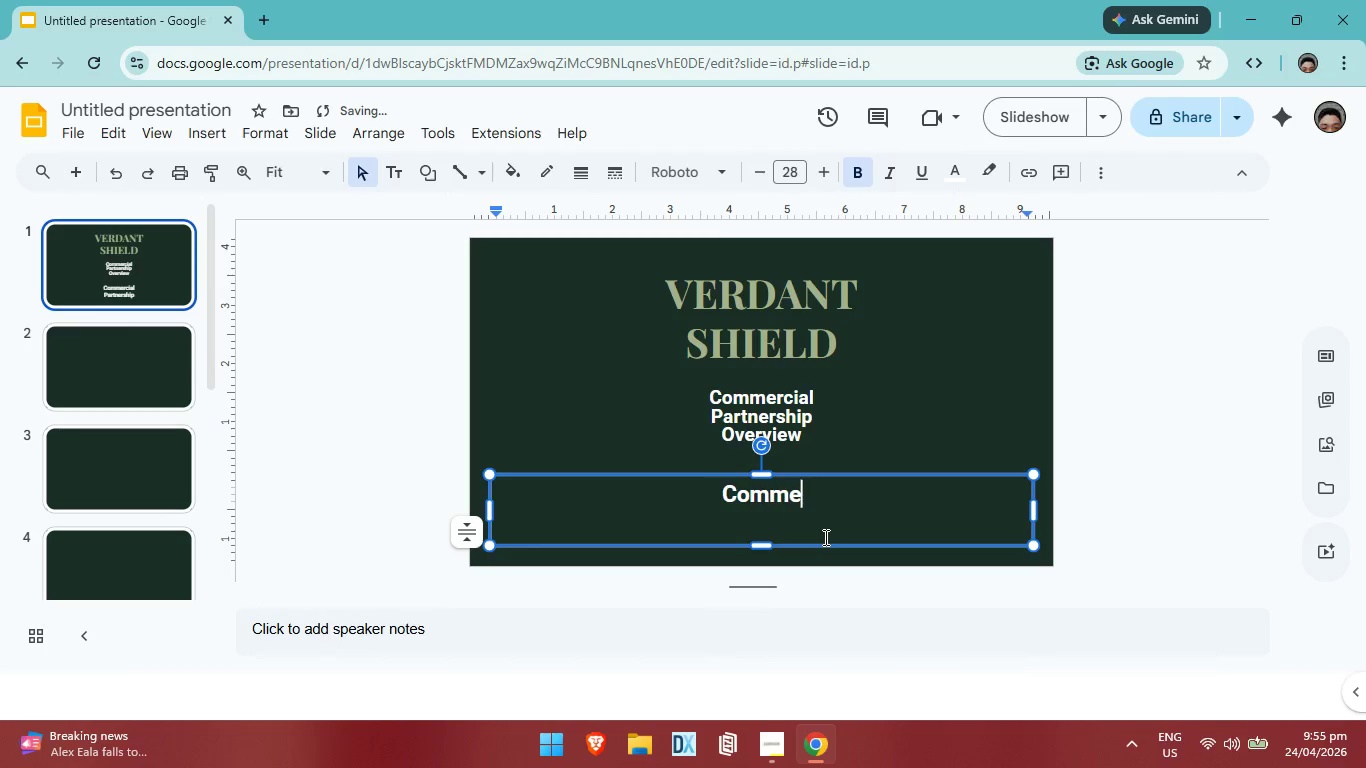 
key(Backspace)
 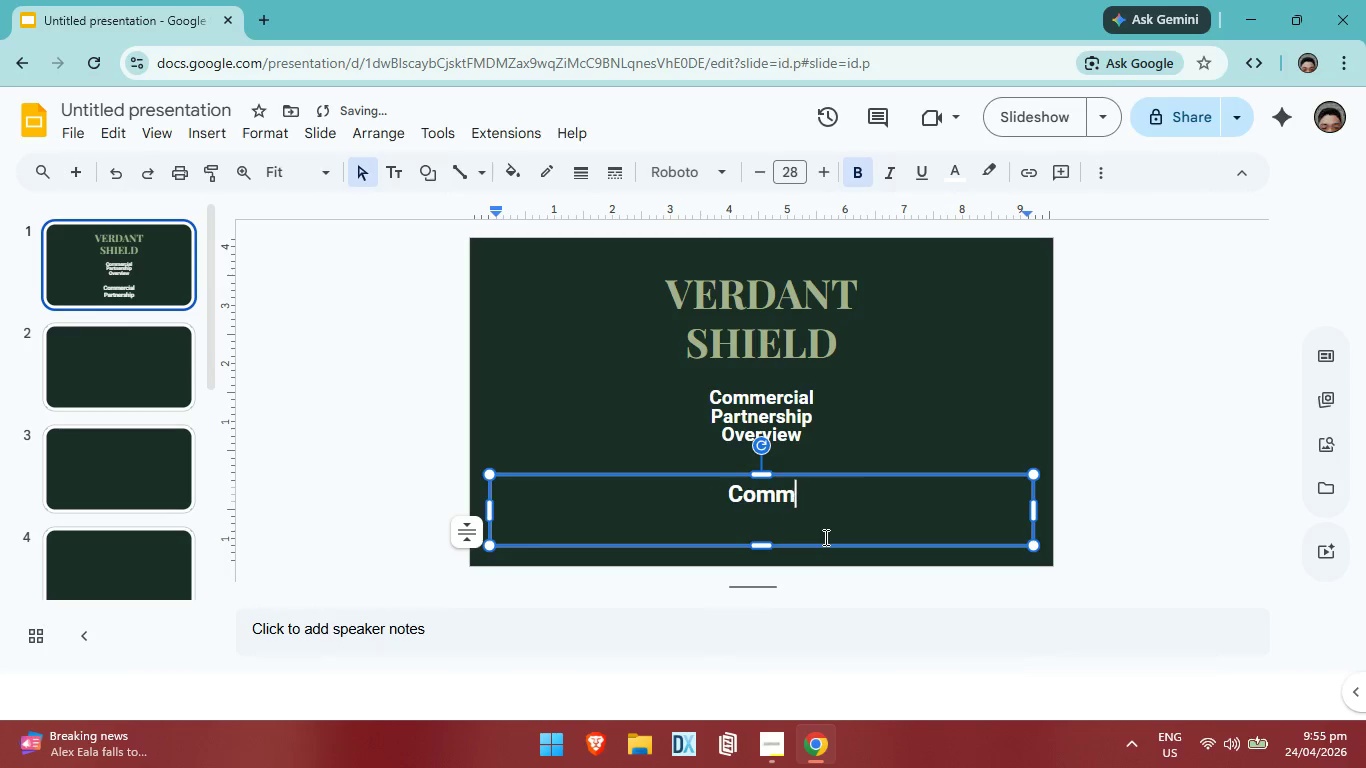 
key(Backspace)
 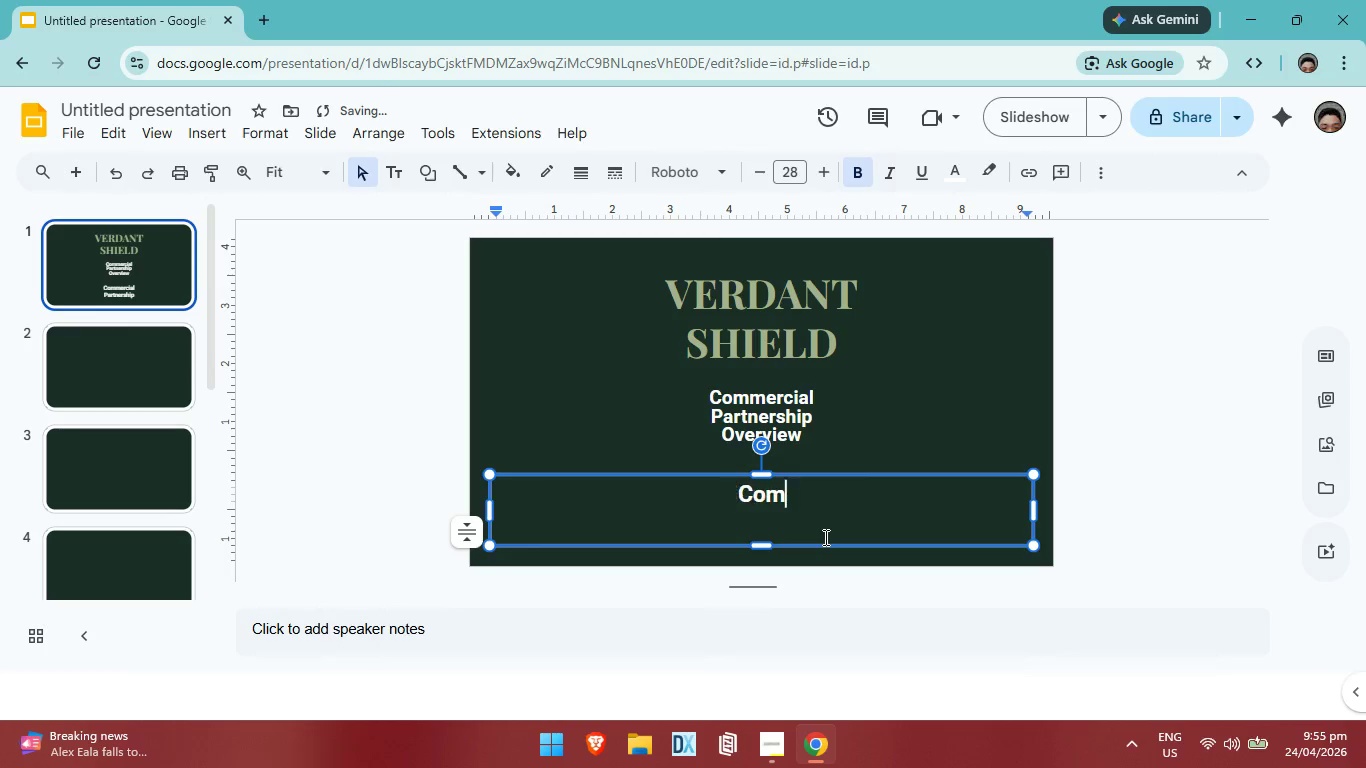 
key(Backspace)
 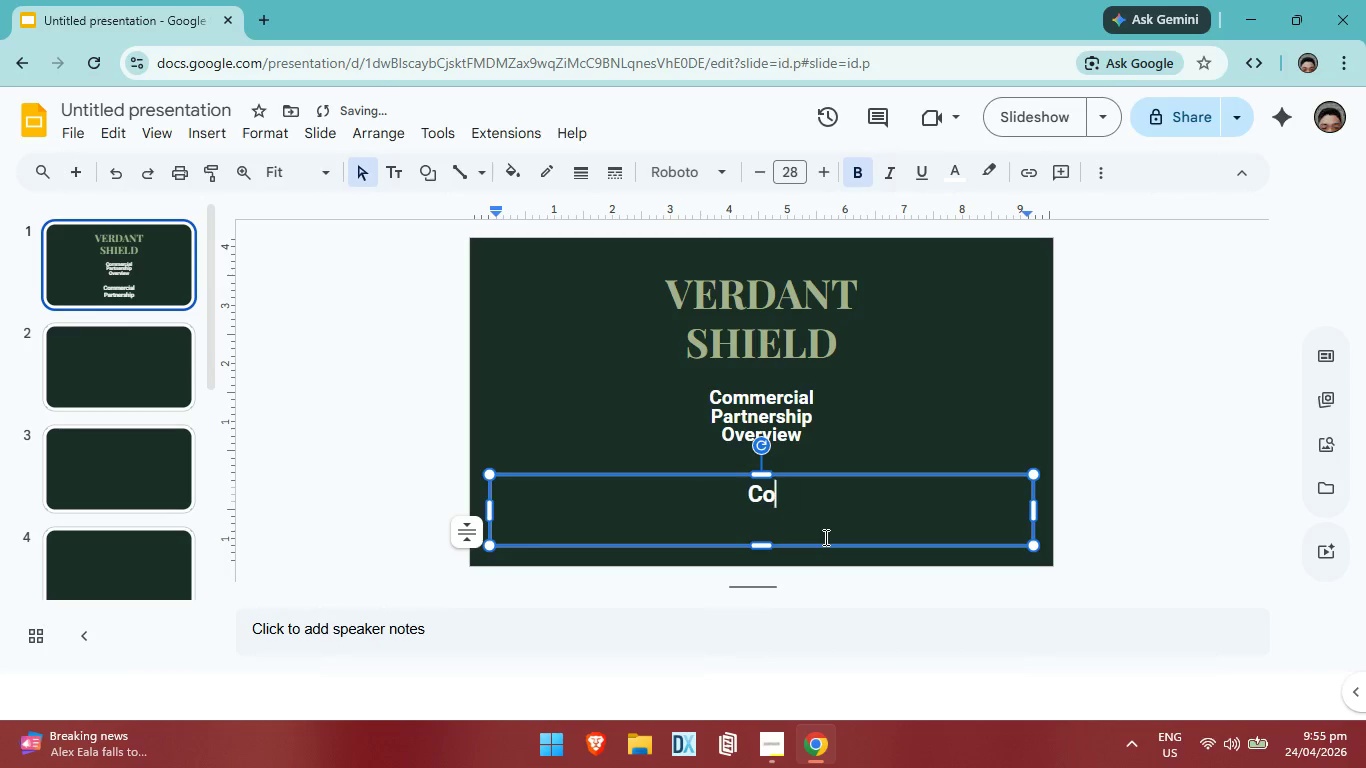 
key(Backspace)
 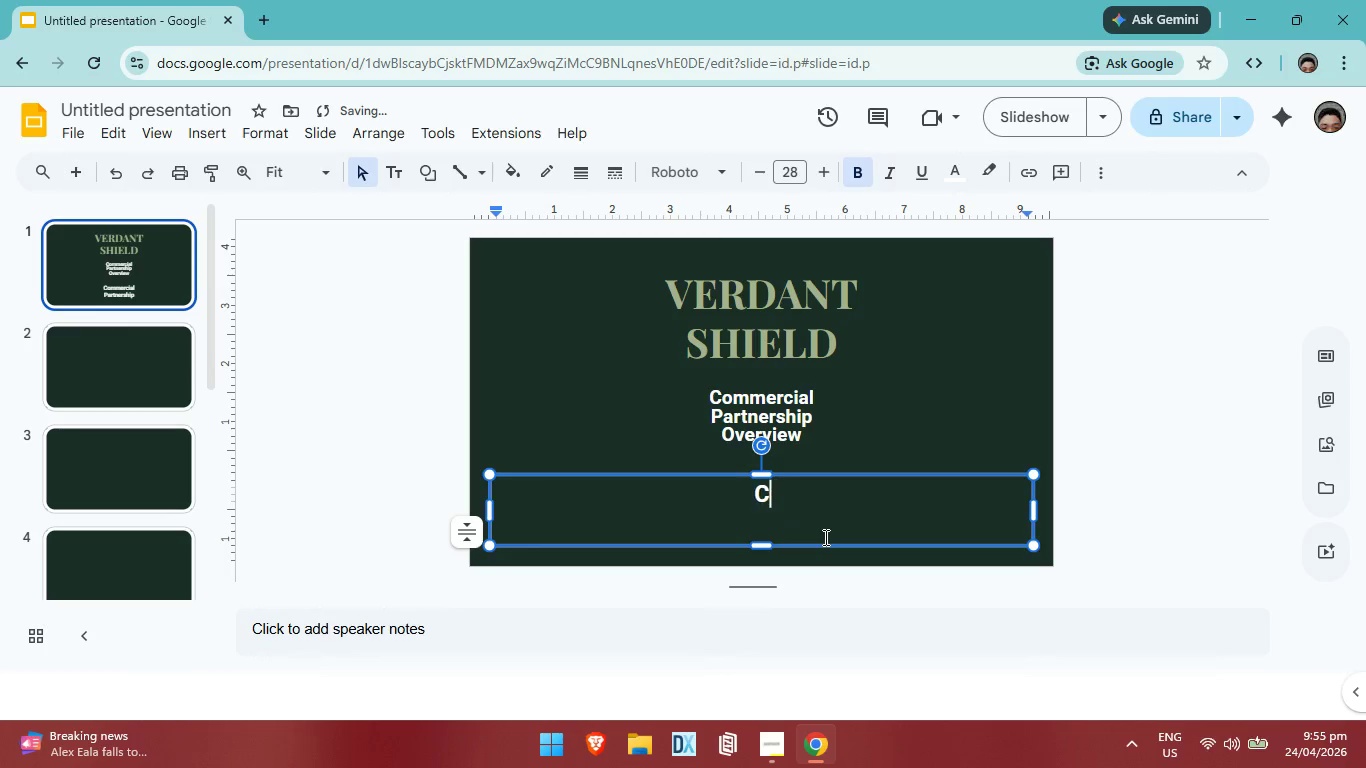 
key(Backspace)
 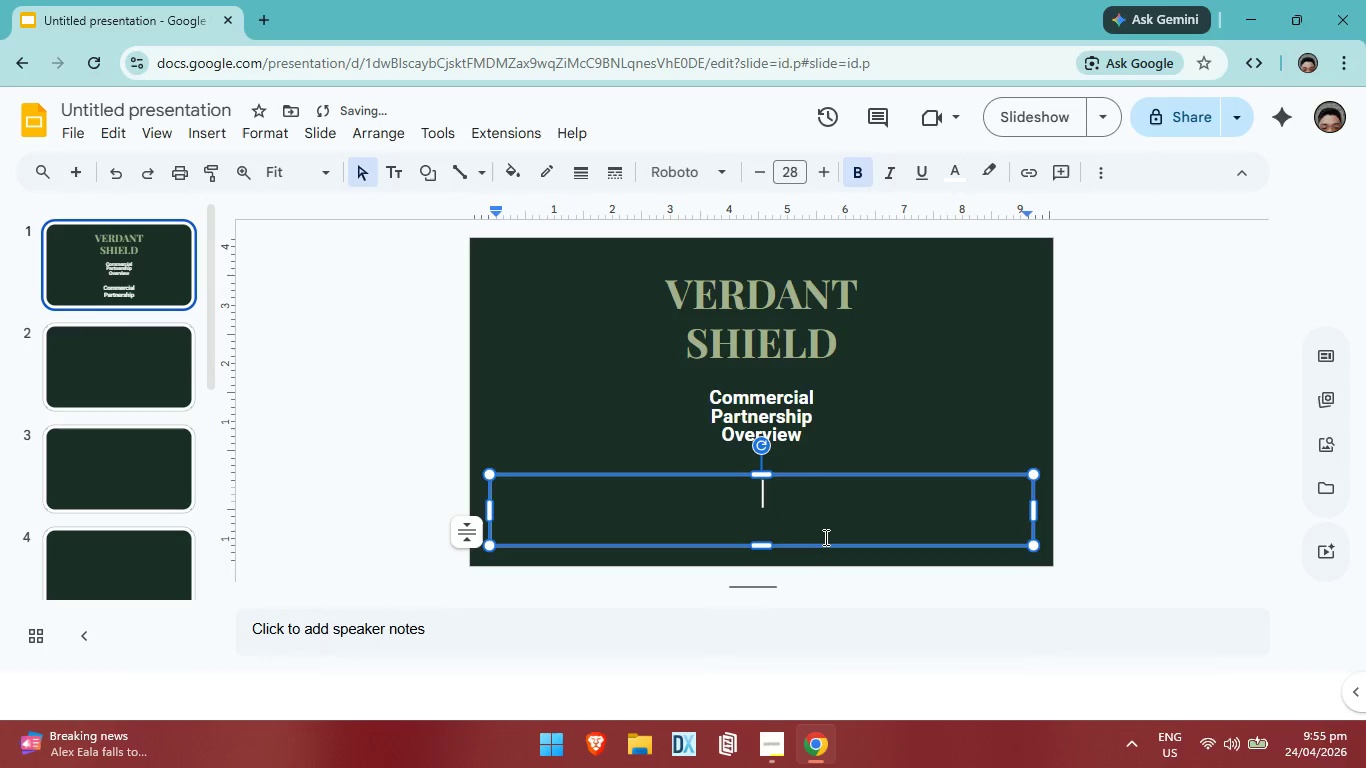 
key(Backspace)
 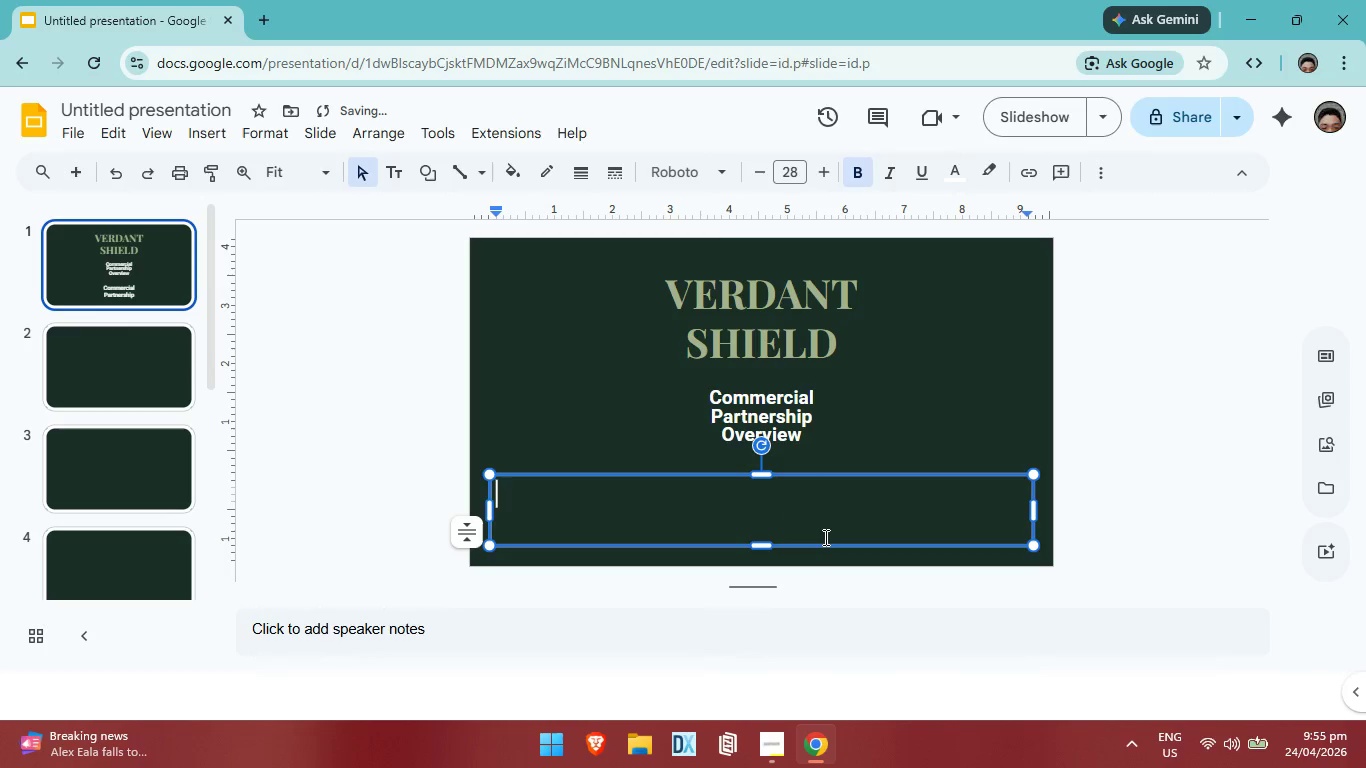 
key(Backspace)
 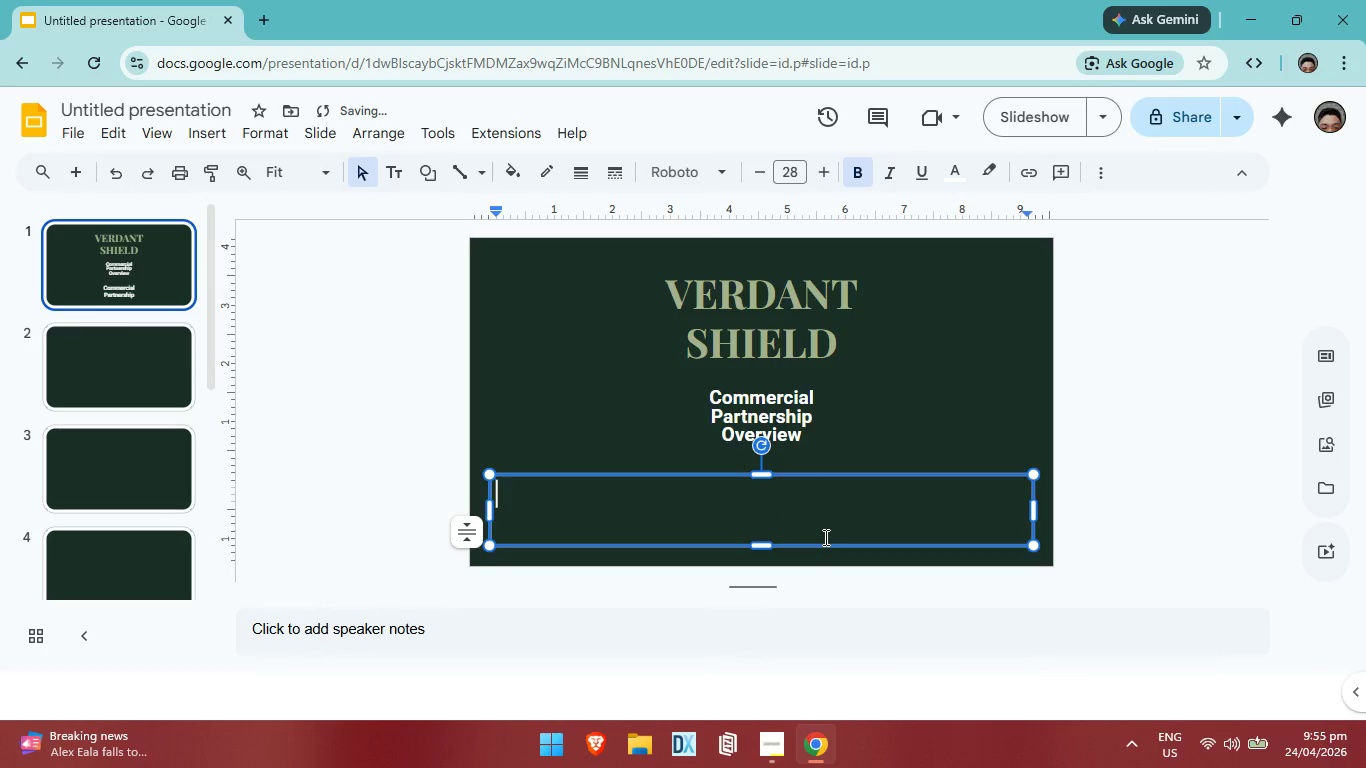 
key(Control+ControlLeft)
 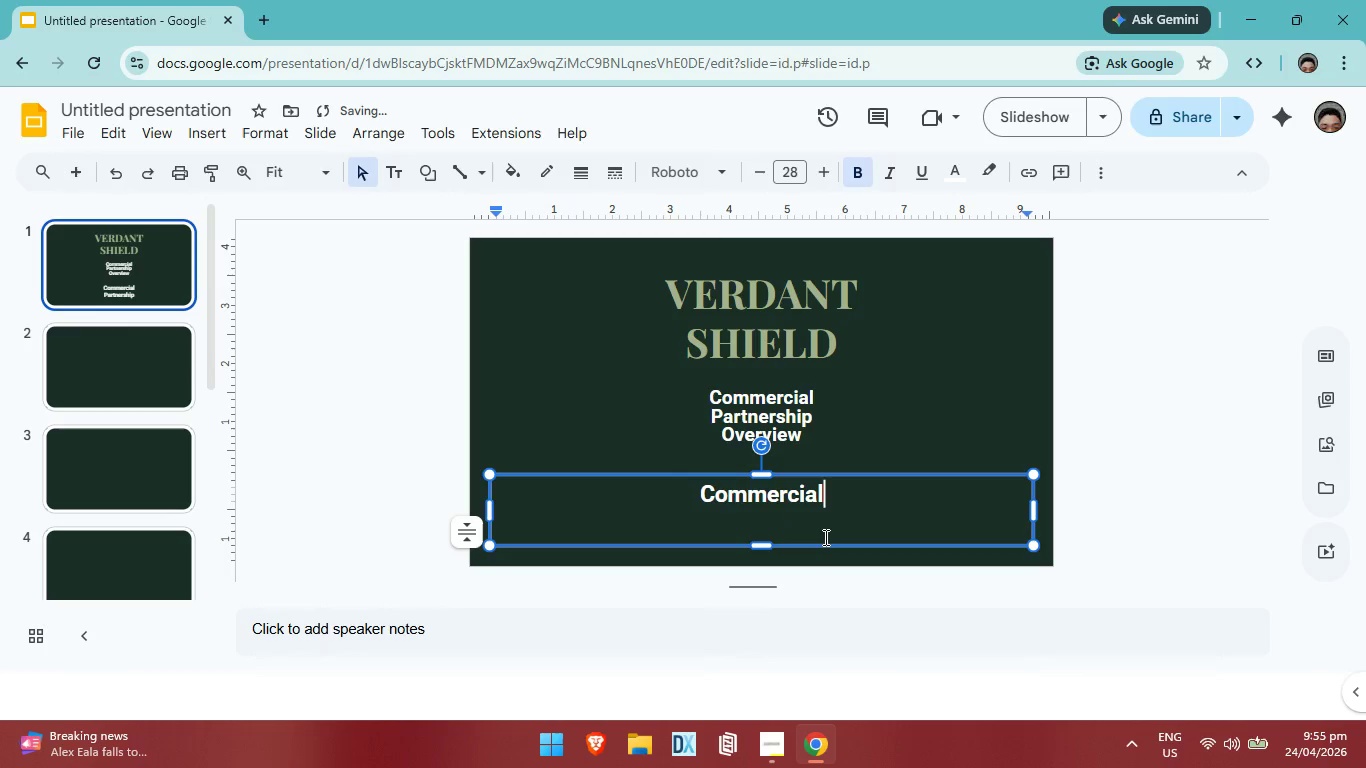 
key(Control+Z)
 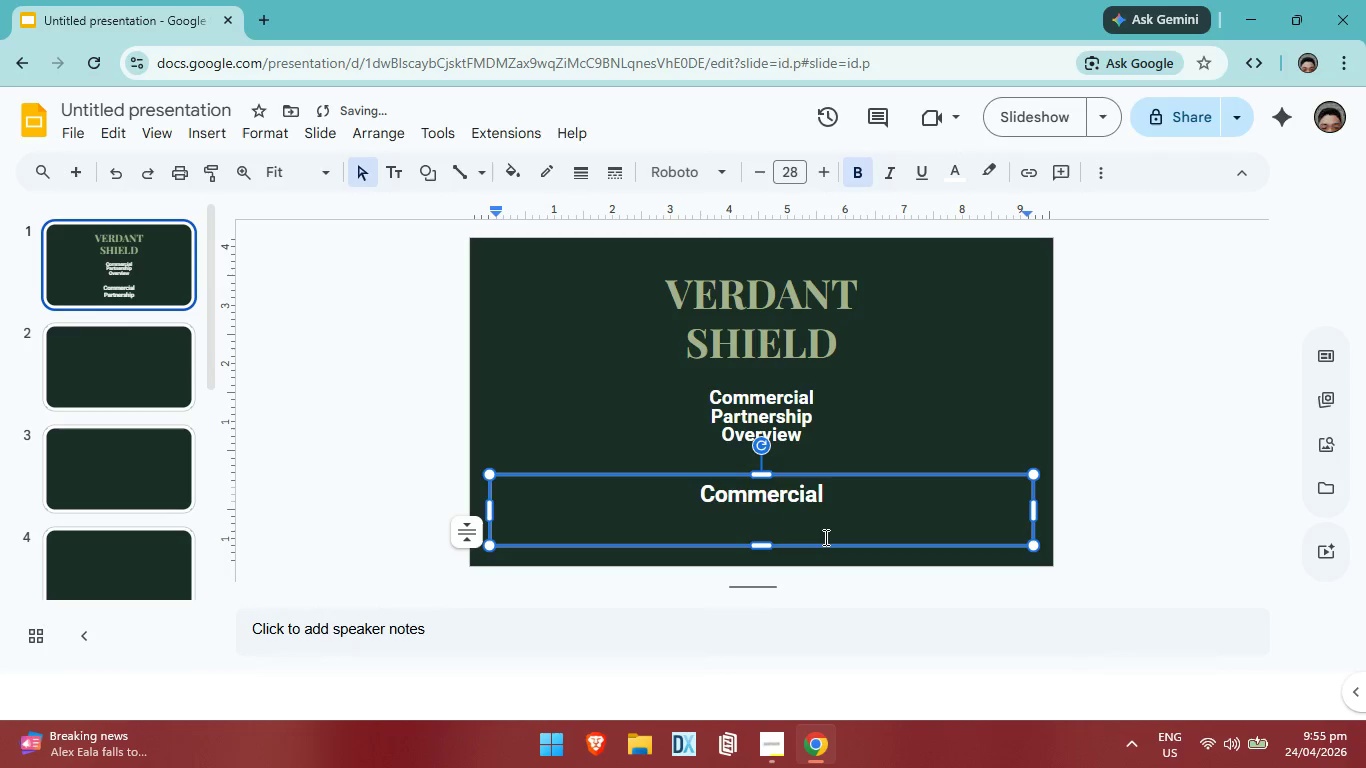 
key(Backspace)
key(Backspace)
key(Backspace)
key(Backspace)
key(Backspace)
key(Backspace)
key(Backspace)
key(Backspace)
key(Backspace)
key(Backspace)
type(eCO-)
key(Backspace)
key(Backspace)
key(Backspace)
key(Backspace)
type(eCO-)
key(Backspace)
key(Backspace)
key(Backspace)
type(E)
key(Backspace)
key(Backspace)
type(Eco-Luxury Botanical Pest)
 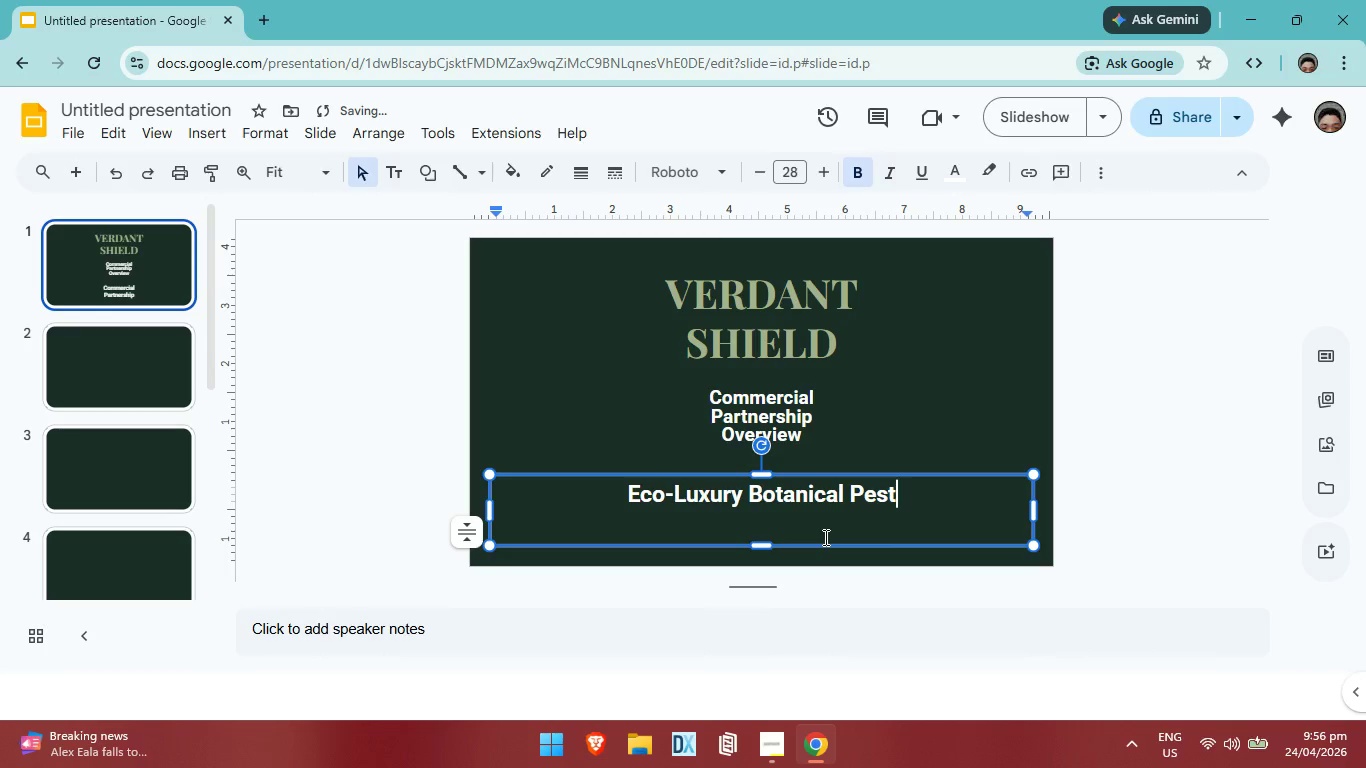 
key(Enter)
 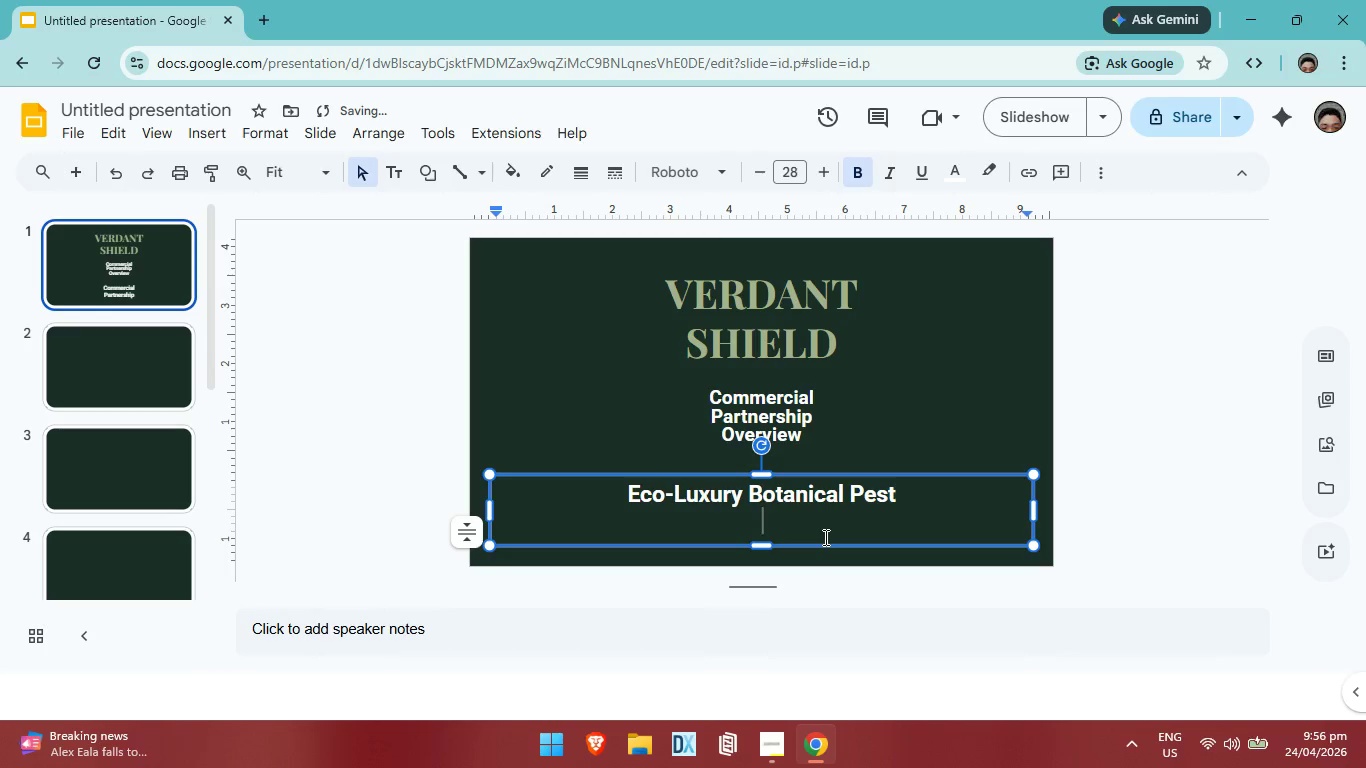 
type(Management)
 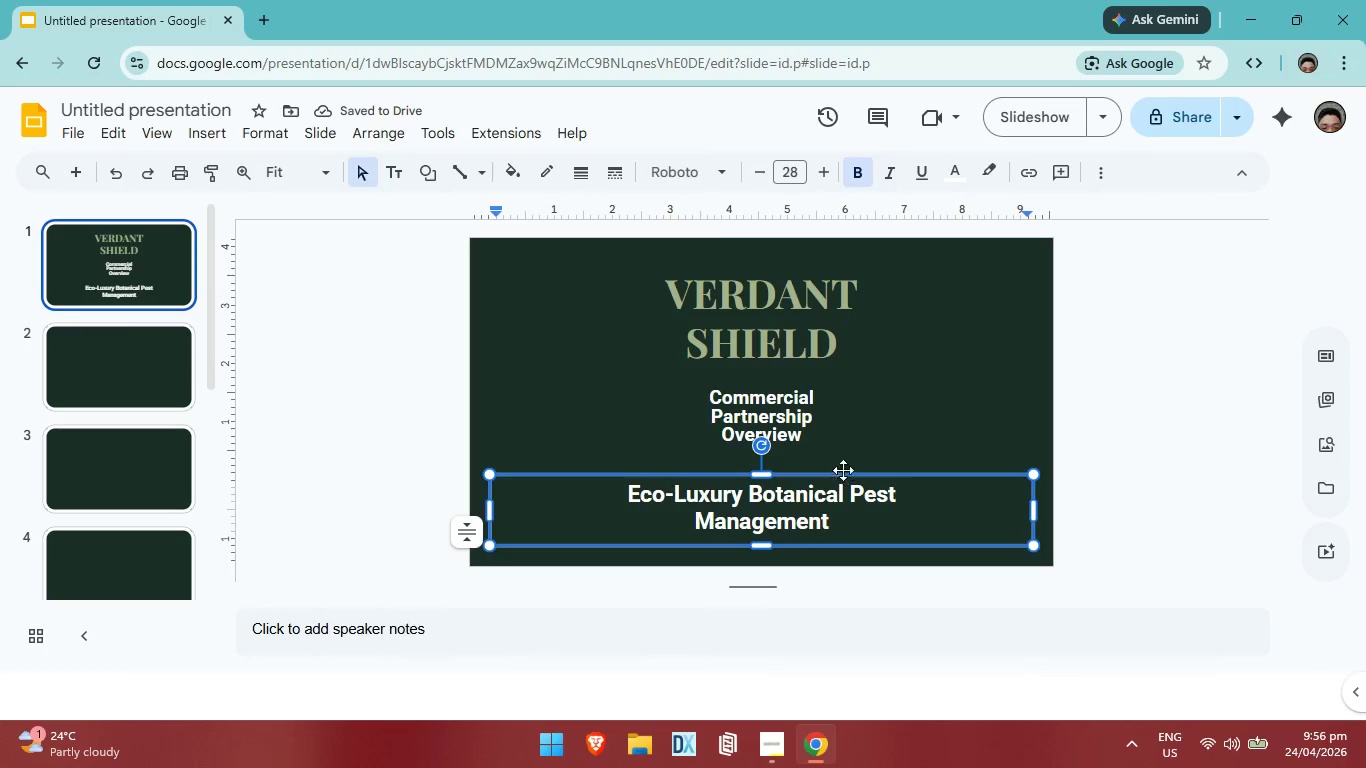 
left_click_drag(start_coordinate=[627, 497], to_coordinate=[853, 525])
 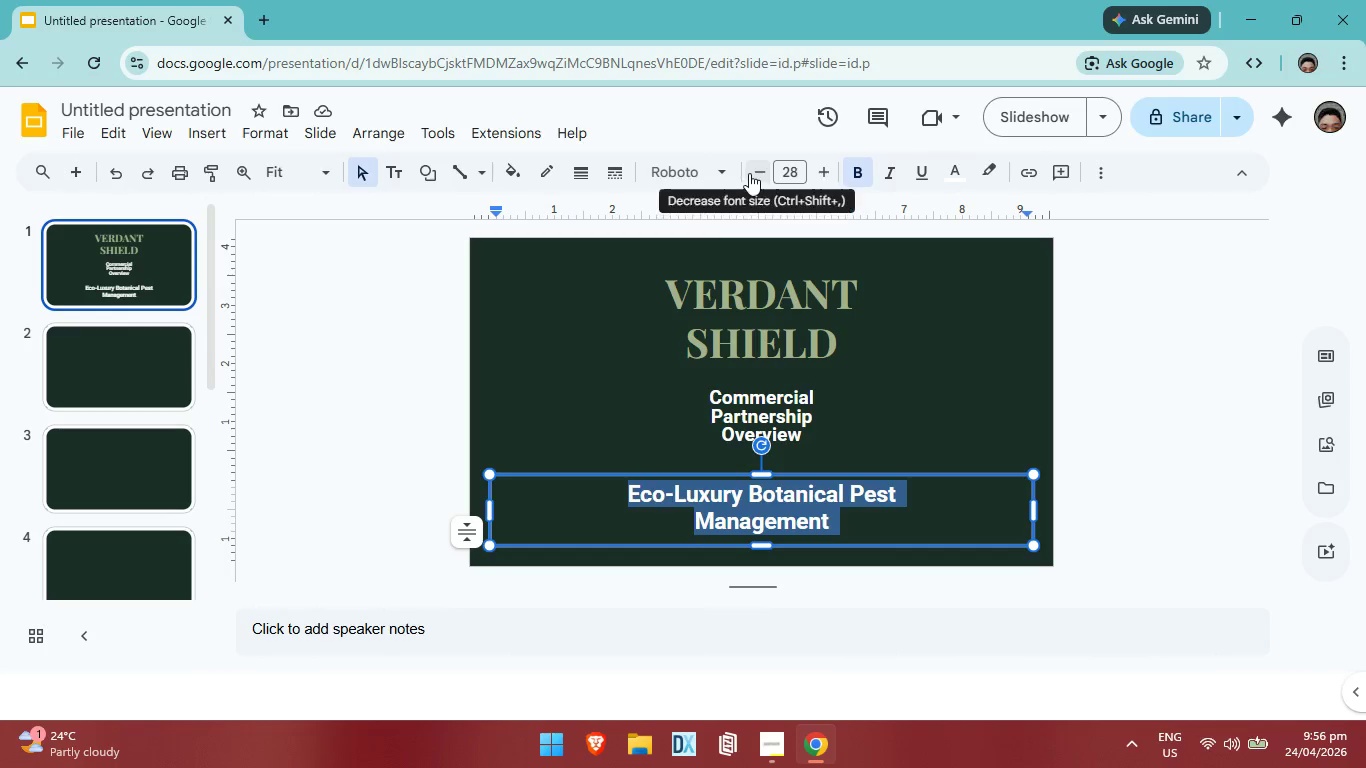 
double_click([749, 172])
 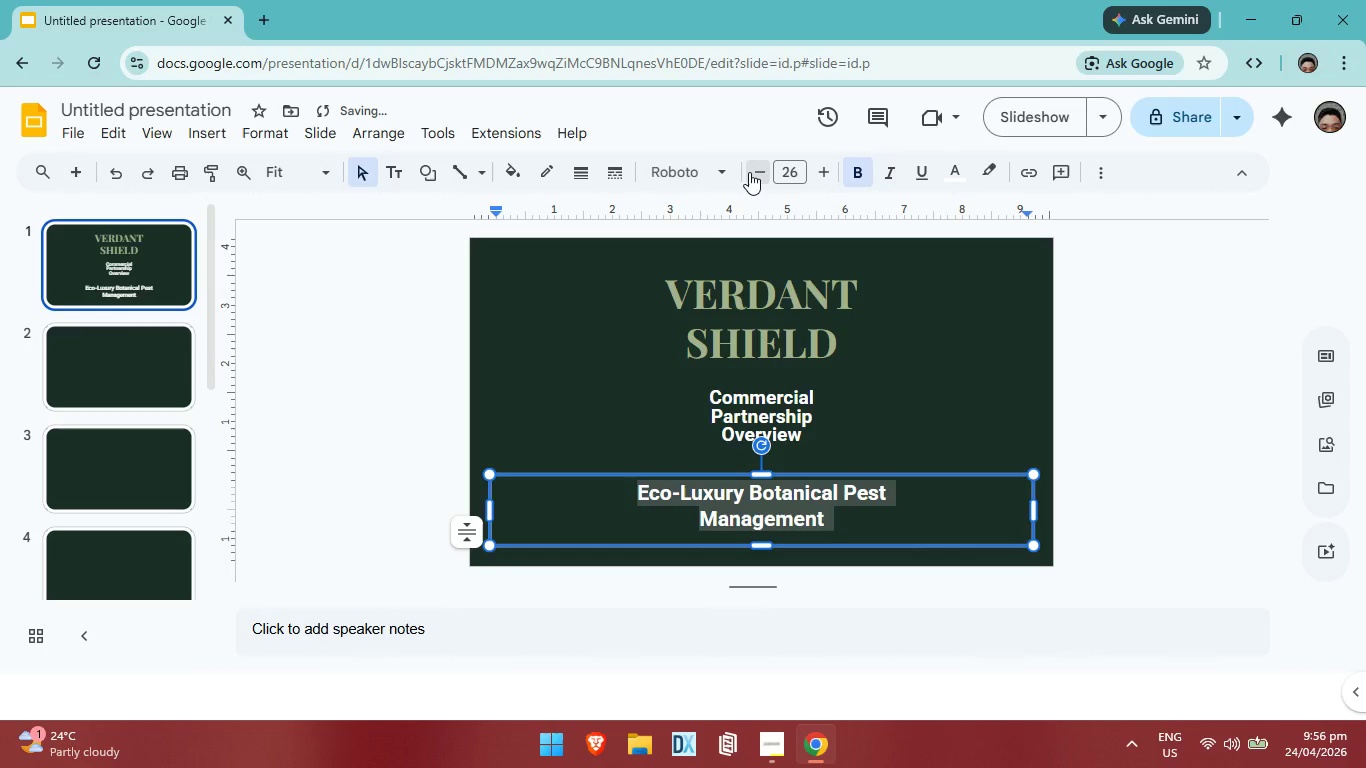 
triple_click([749, 172])
 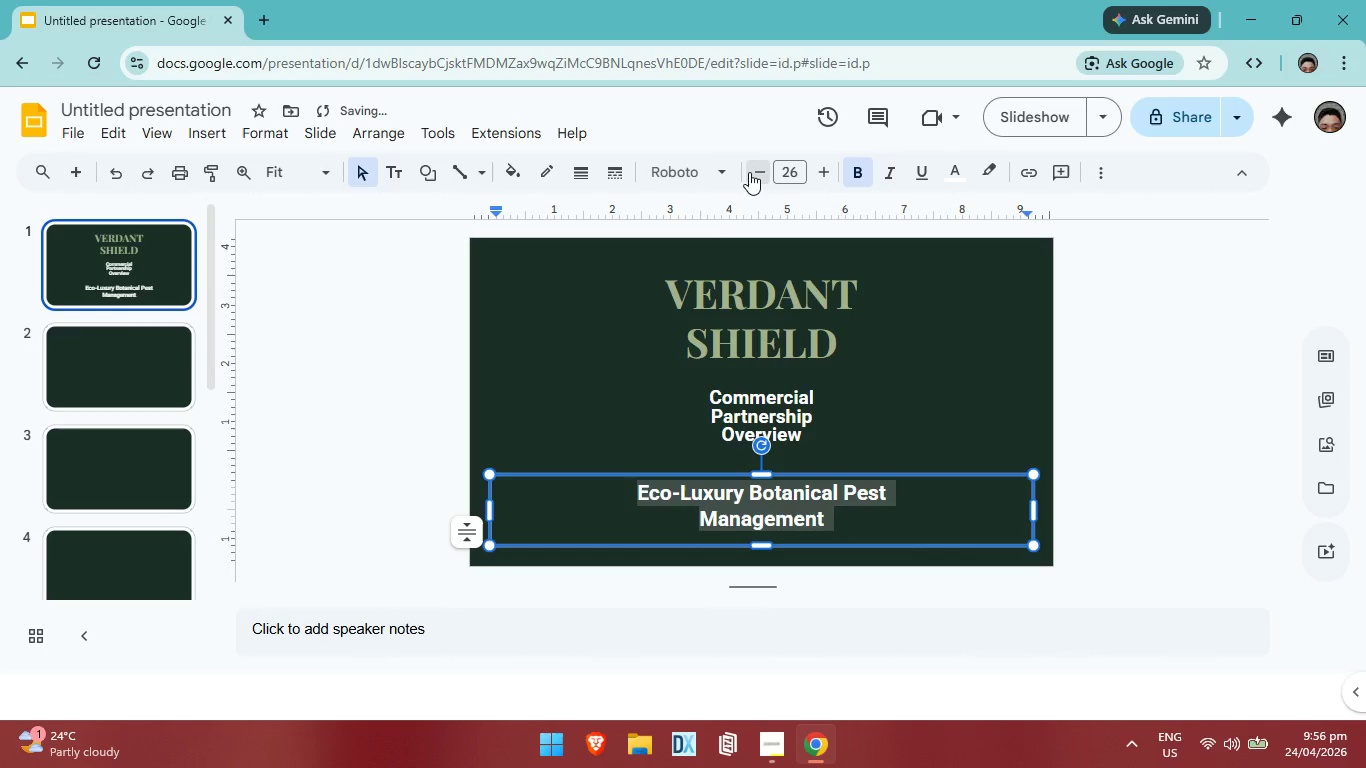 
triple_click([749, 172])
 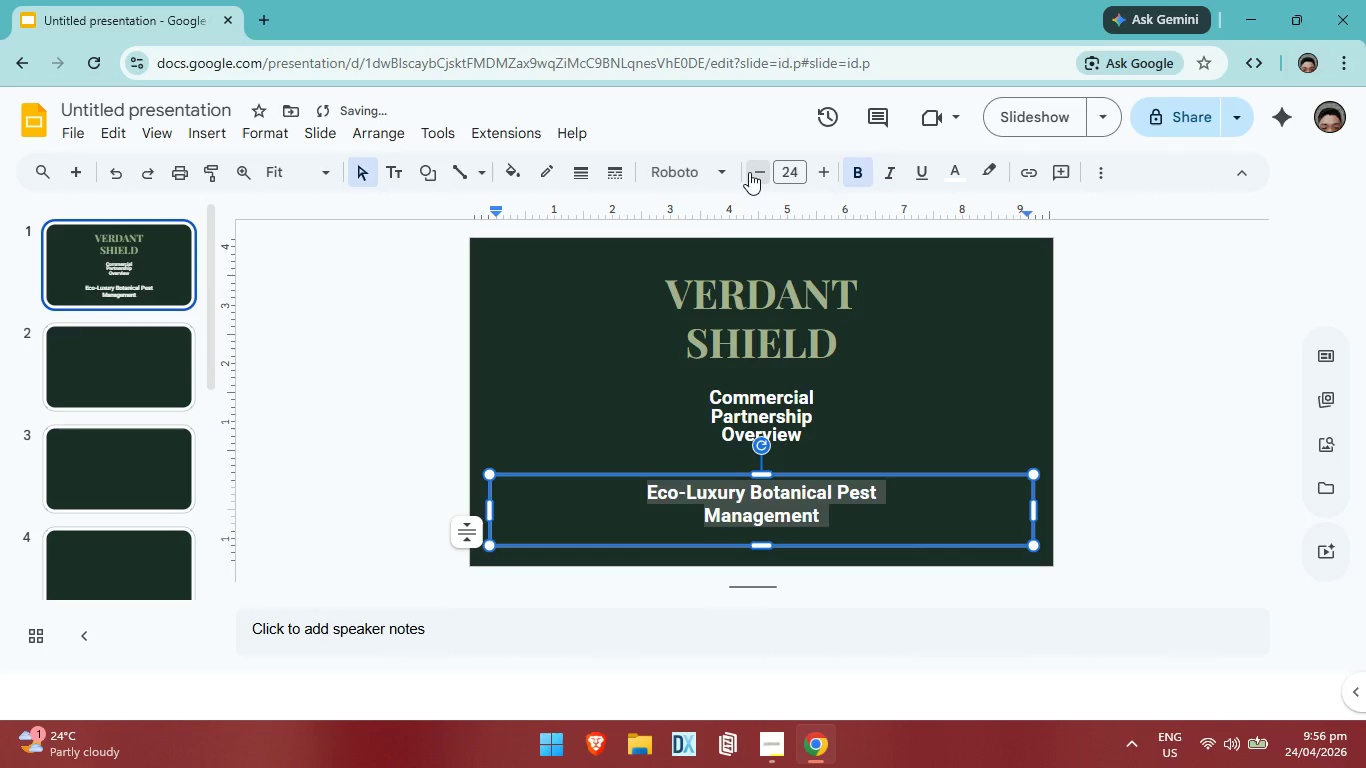 
triple_click([749, 172])
 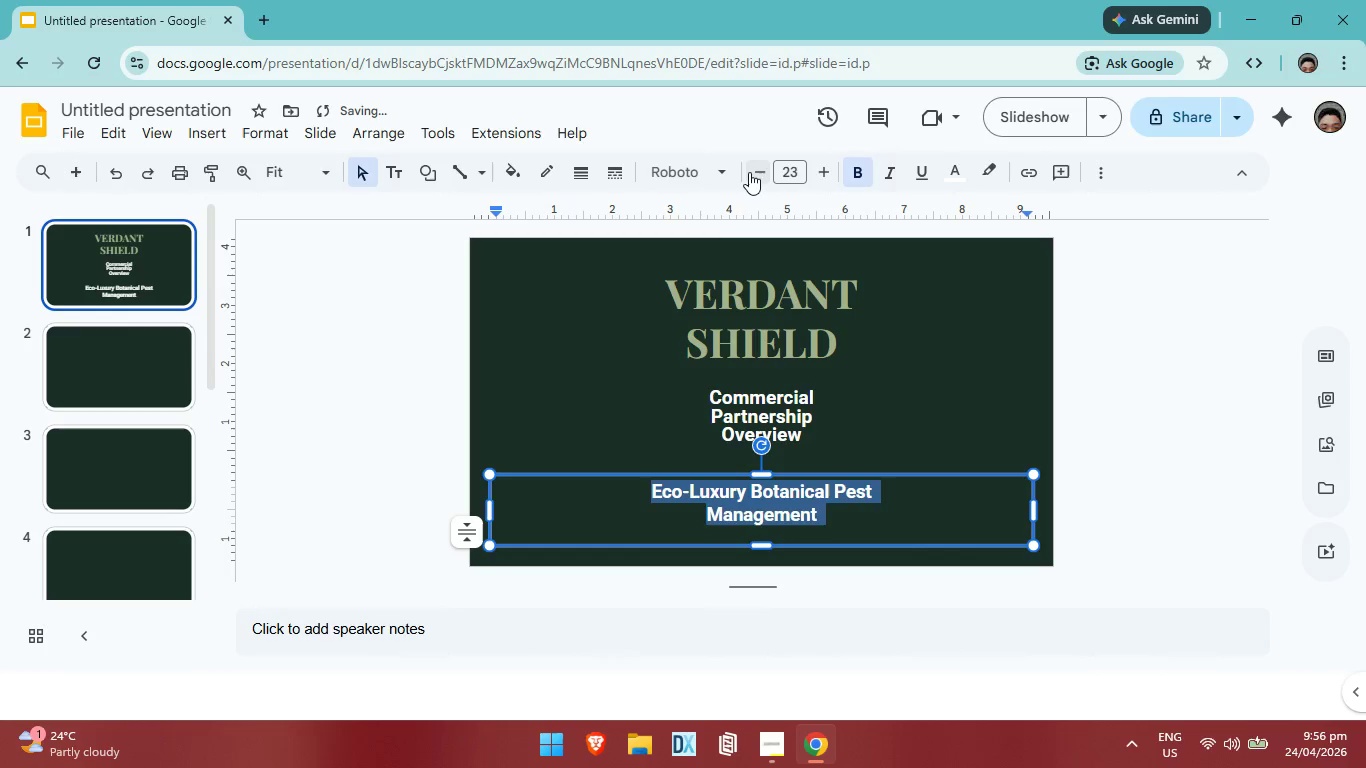 
triple_click([749, 172])
 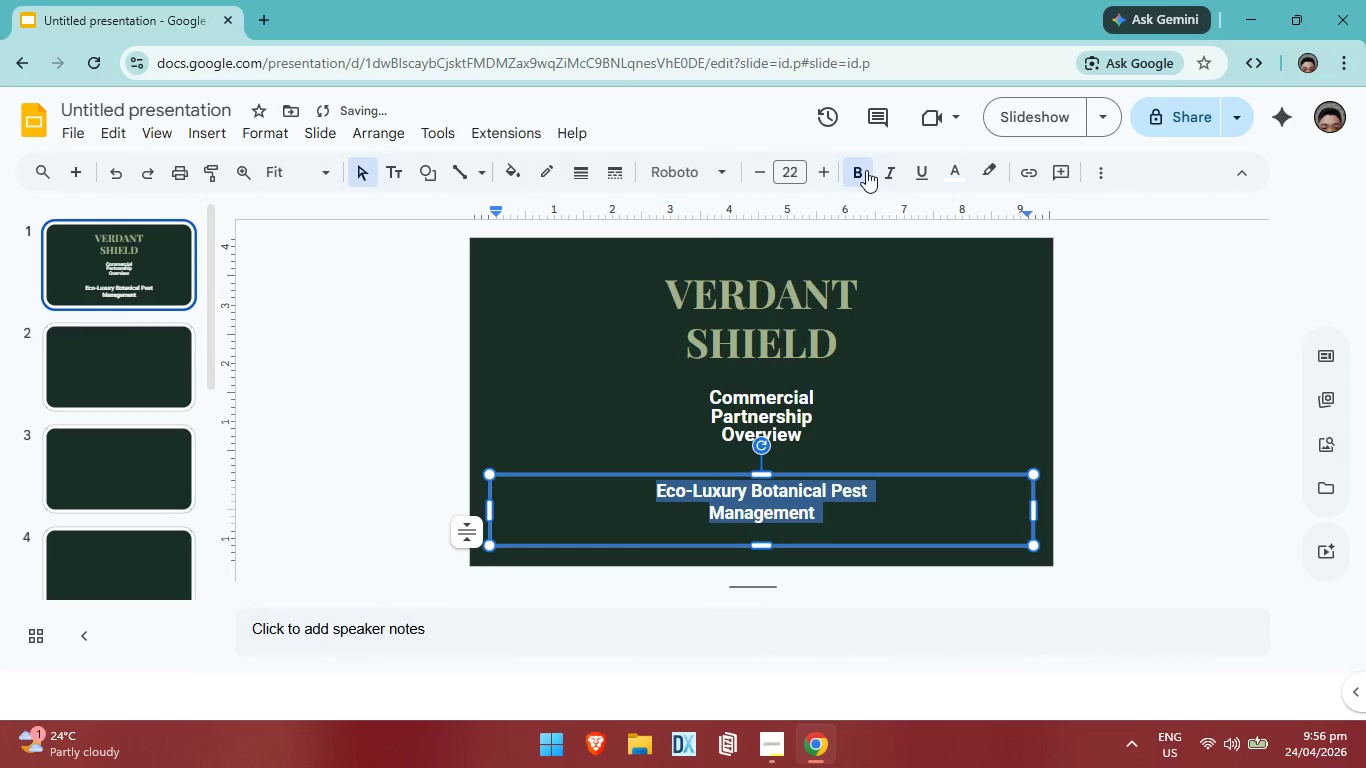 
left_click([866, 170])
 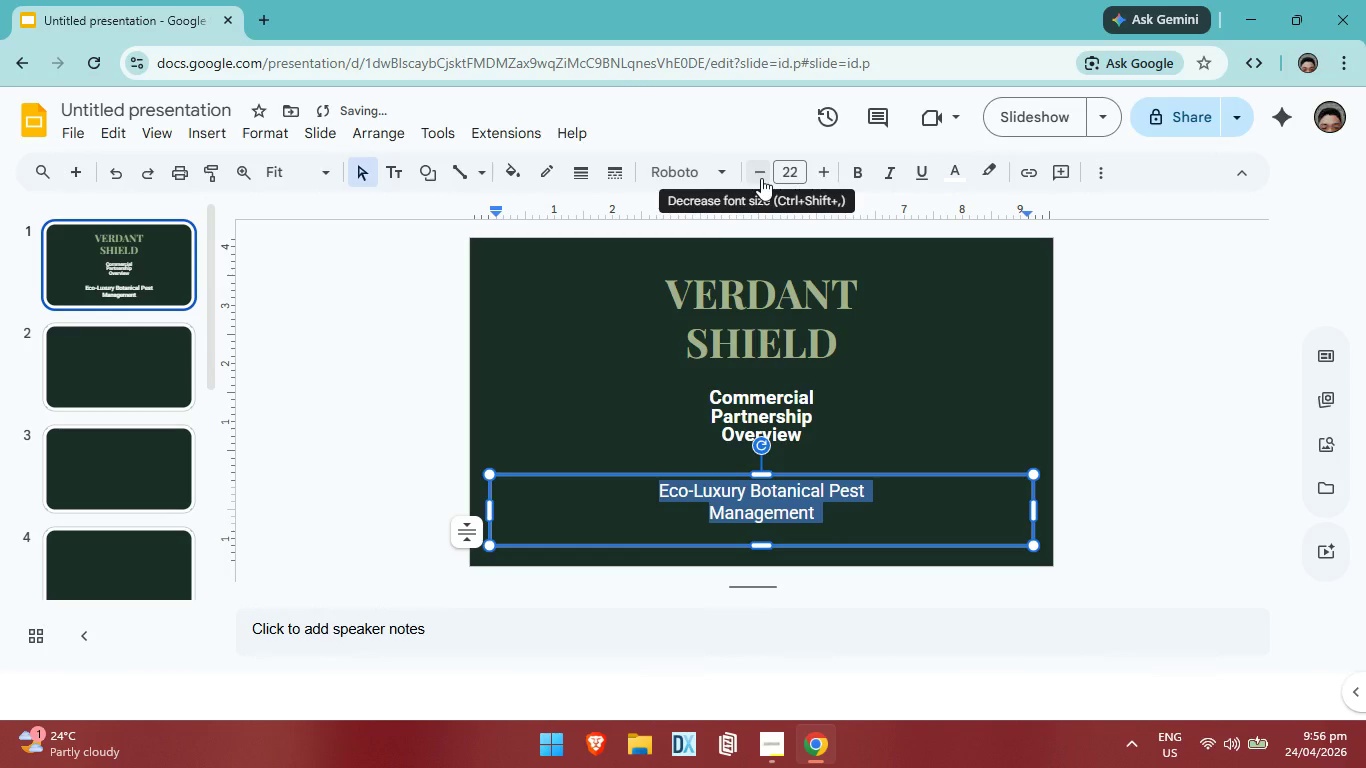 
double_click([761, 178])
 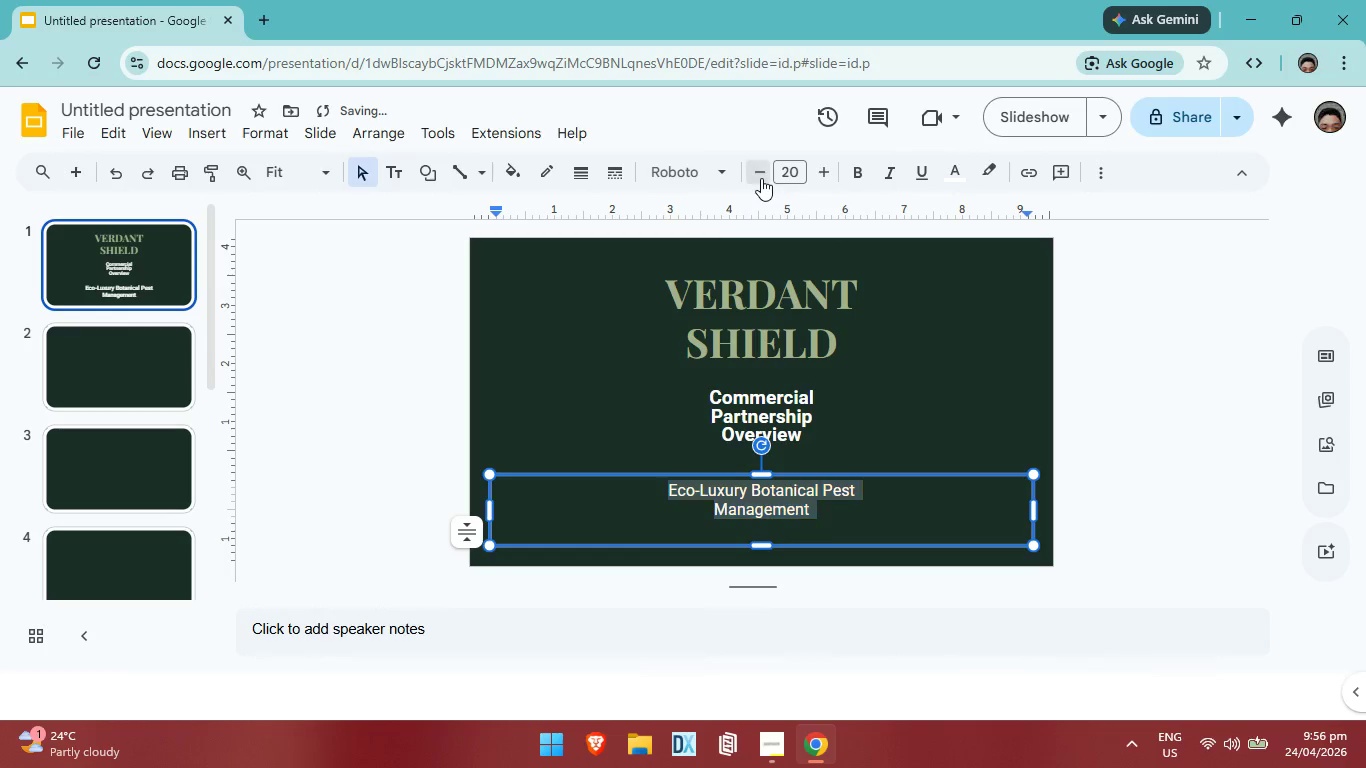 
triple_click([761, 178])
 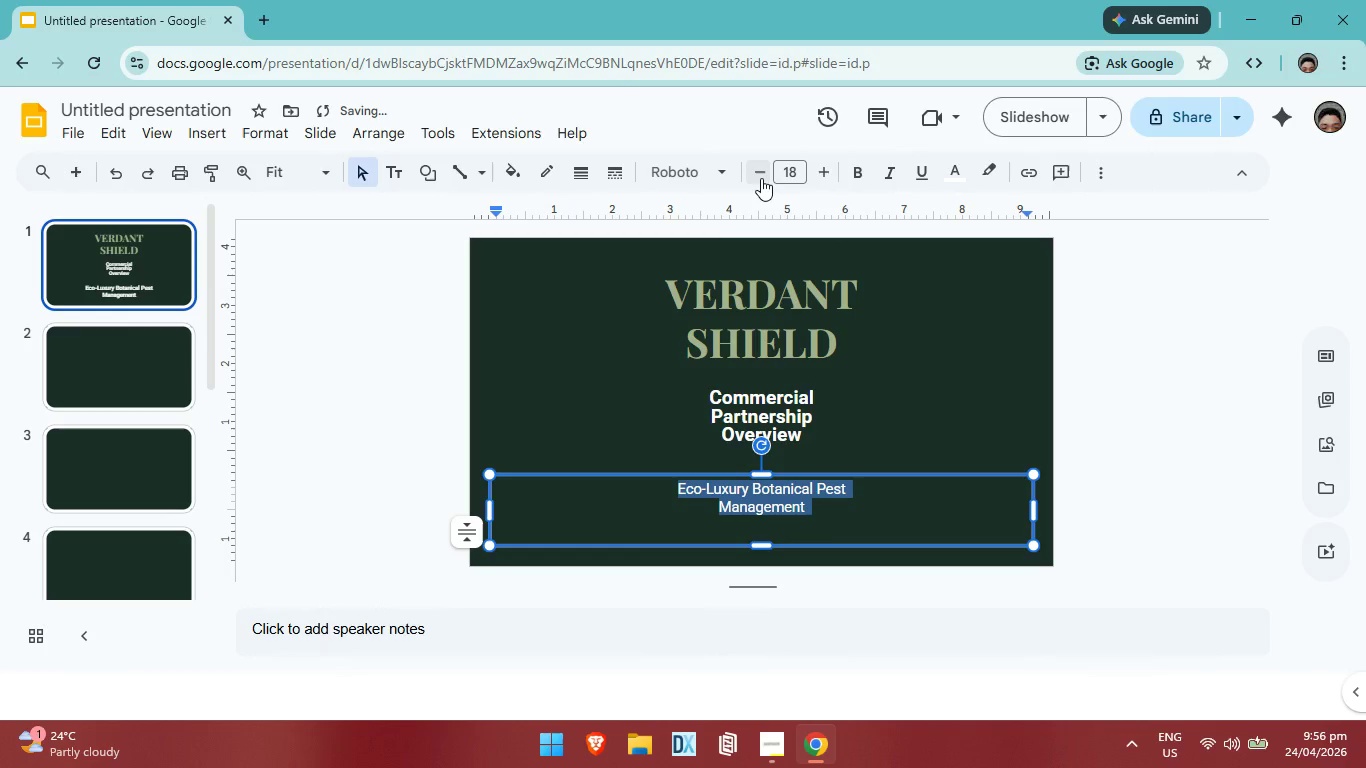 
triple_click([761, 178])
 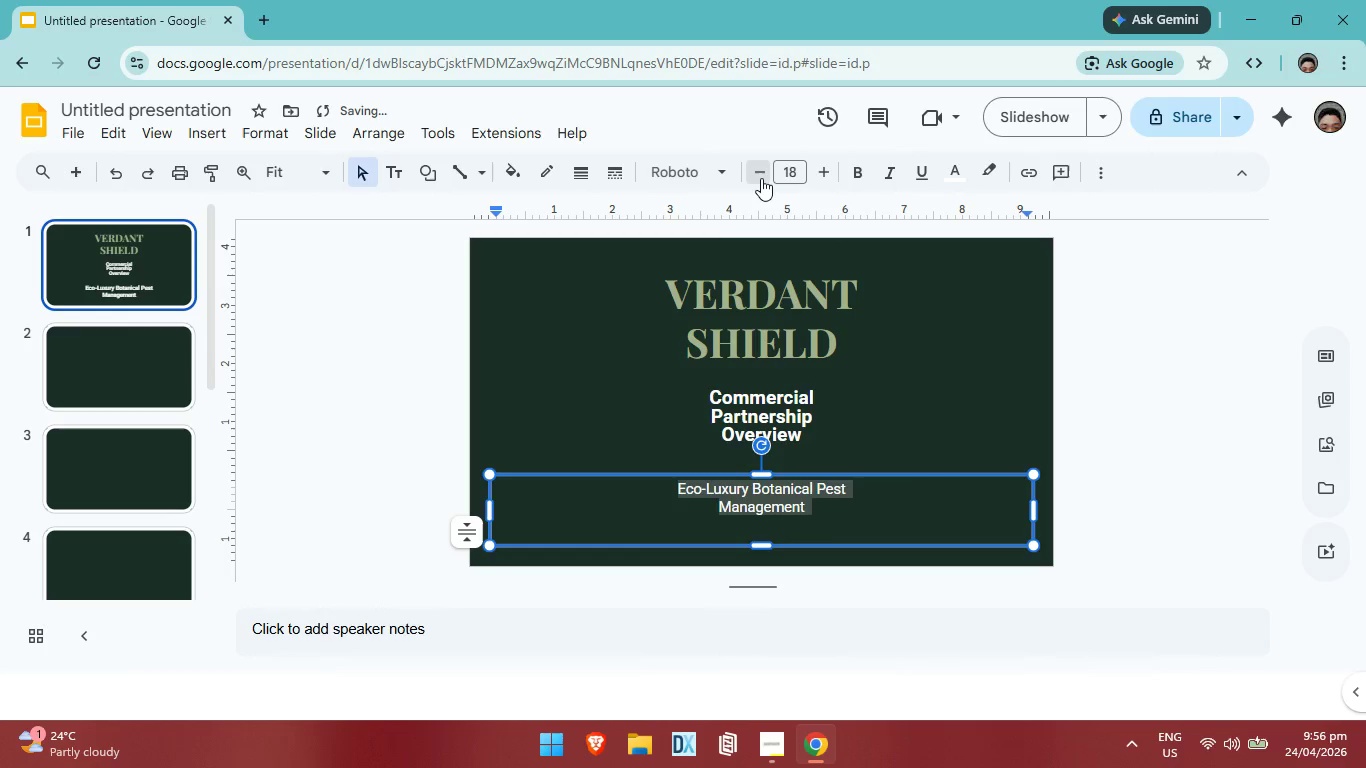 
triple_click([761, 178])
 